 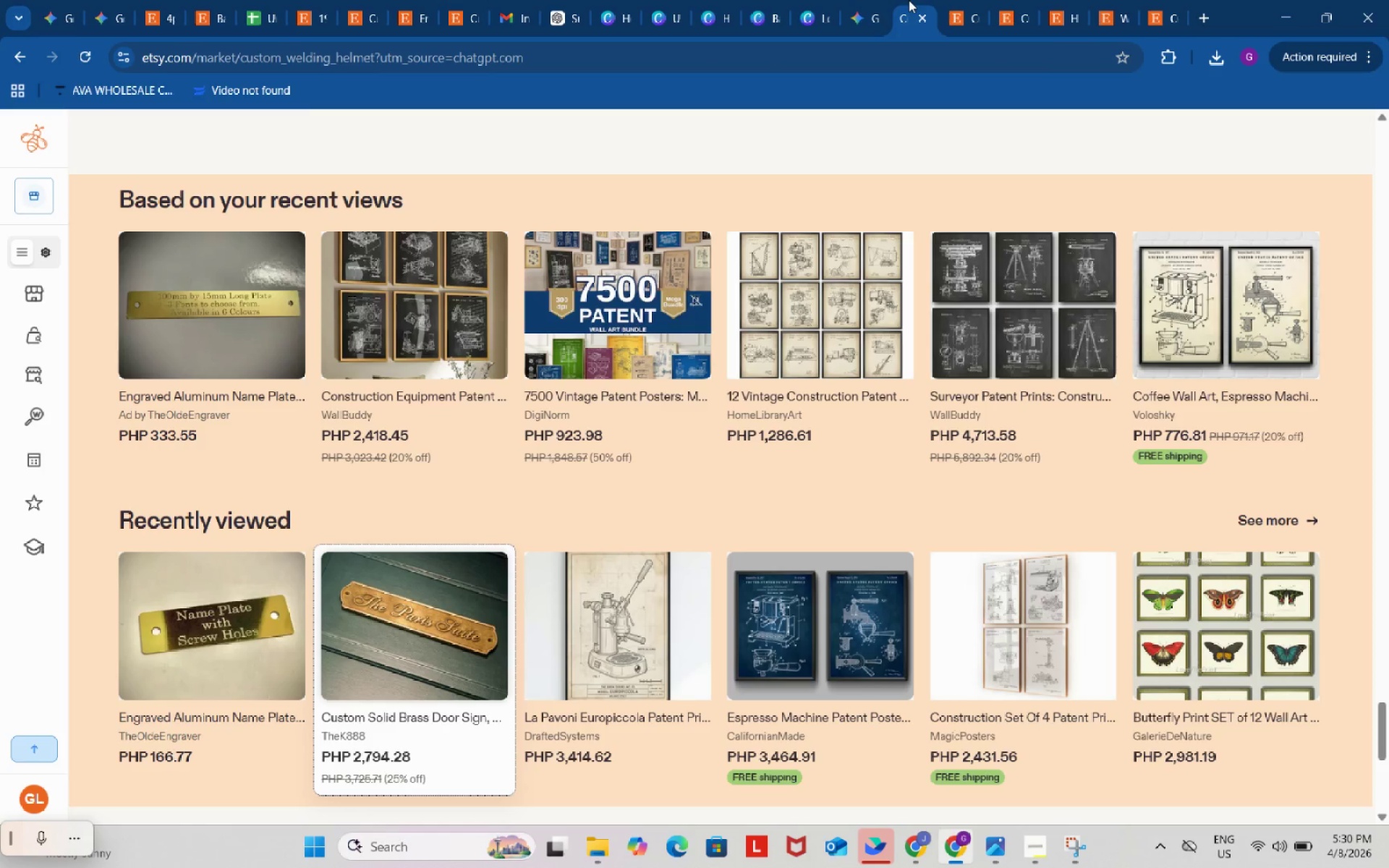 
scroll: coordinate [554, 124], scroll_direction: up, amount: 86.0
 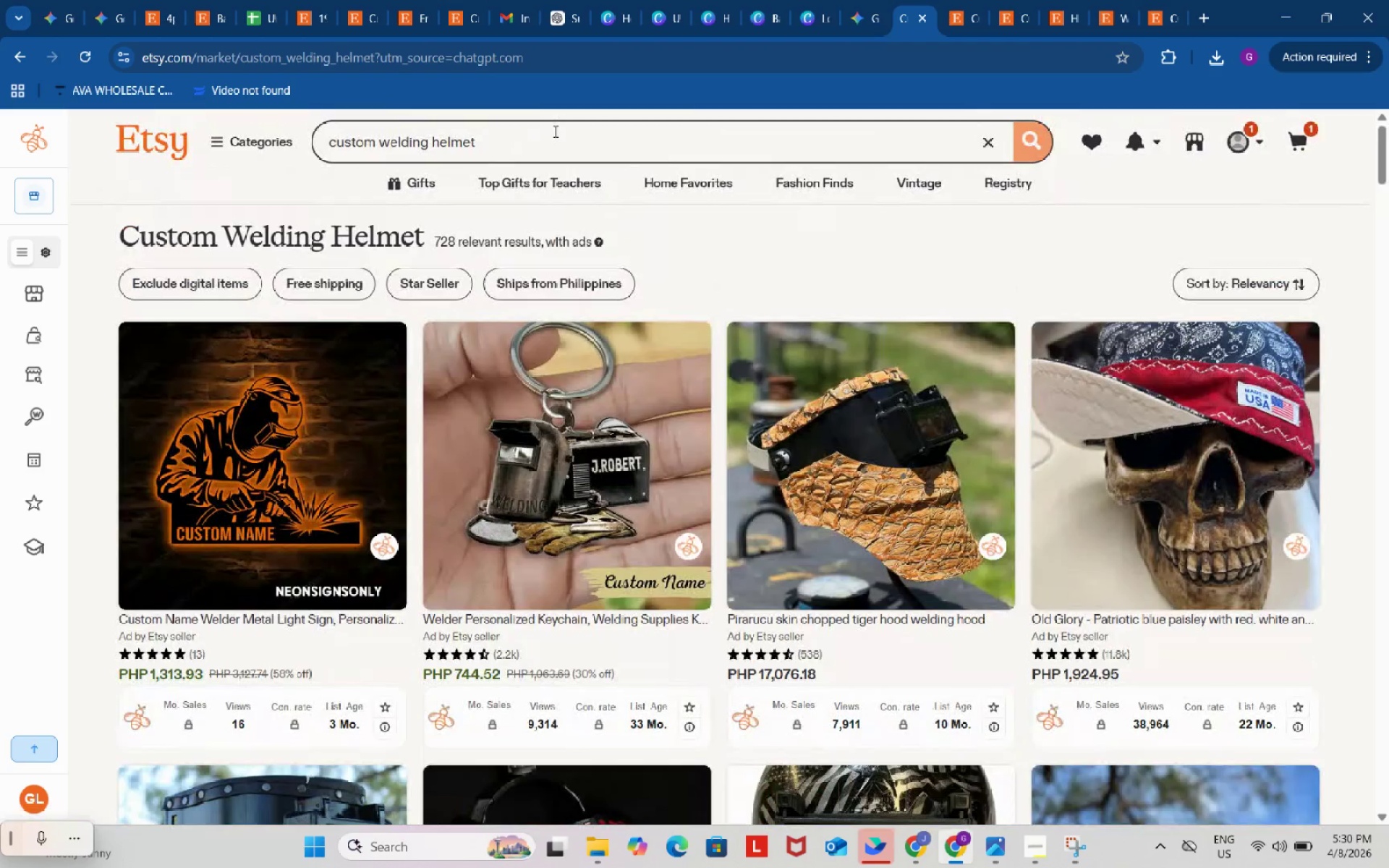 
key(Control+ControlLeft)
 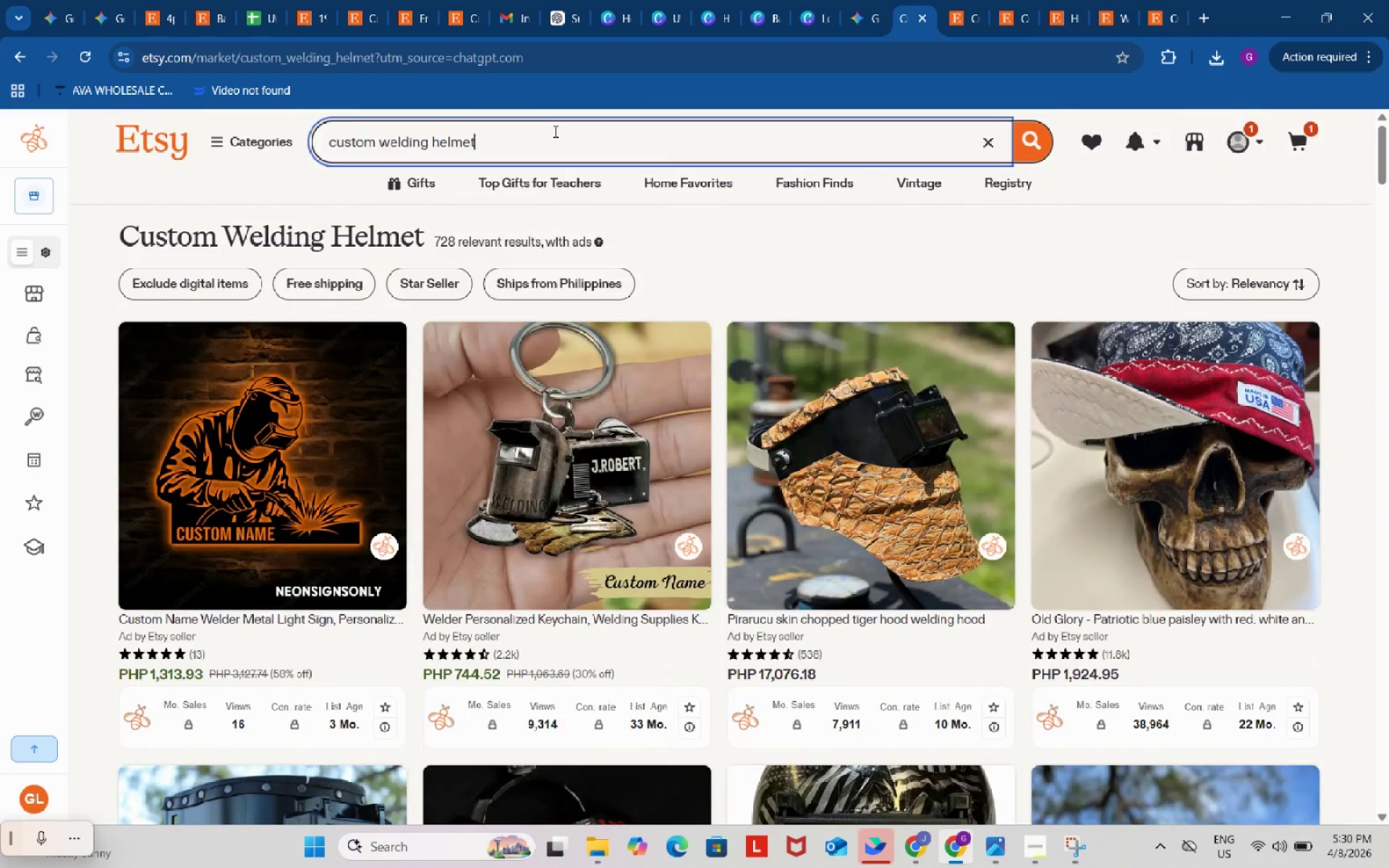 
key(Control+A)
 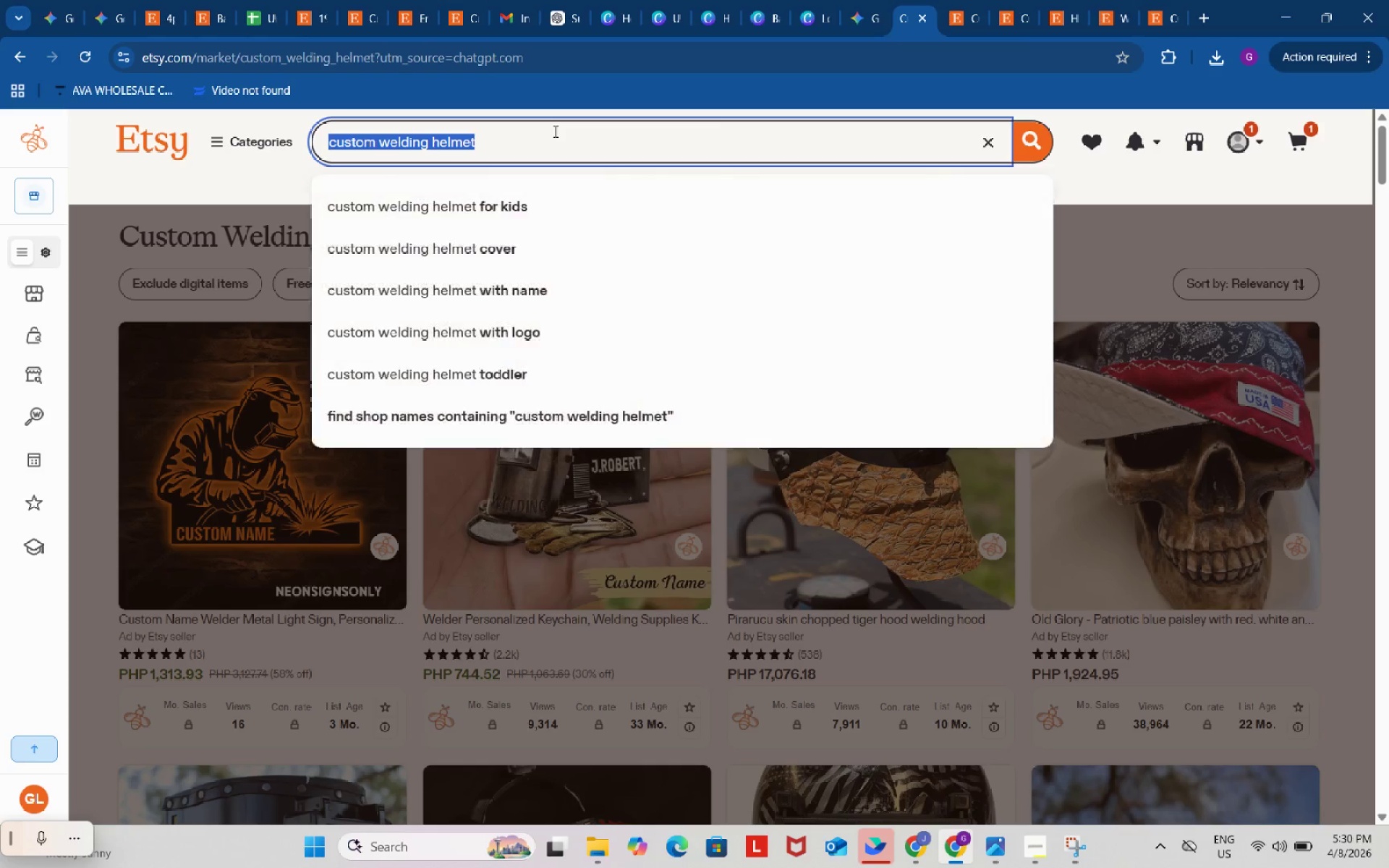 
key(Control+V)
 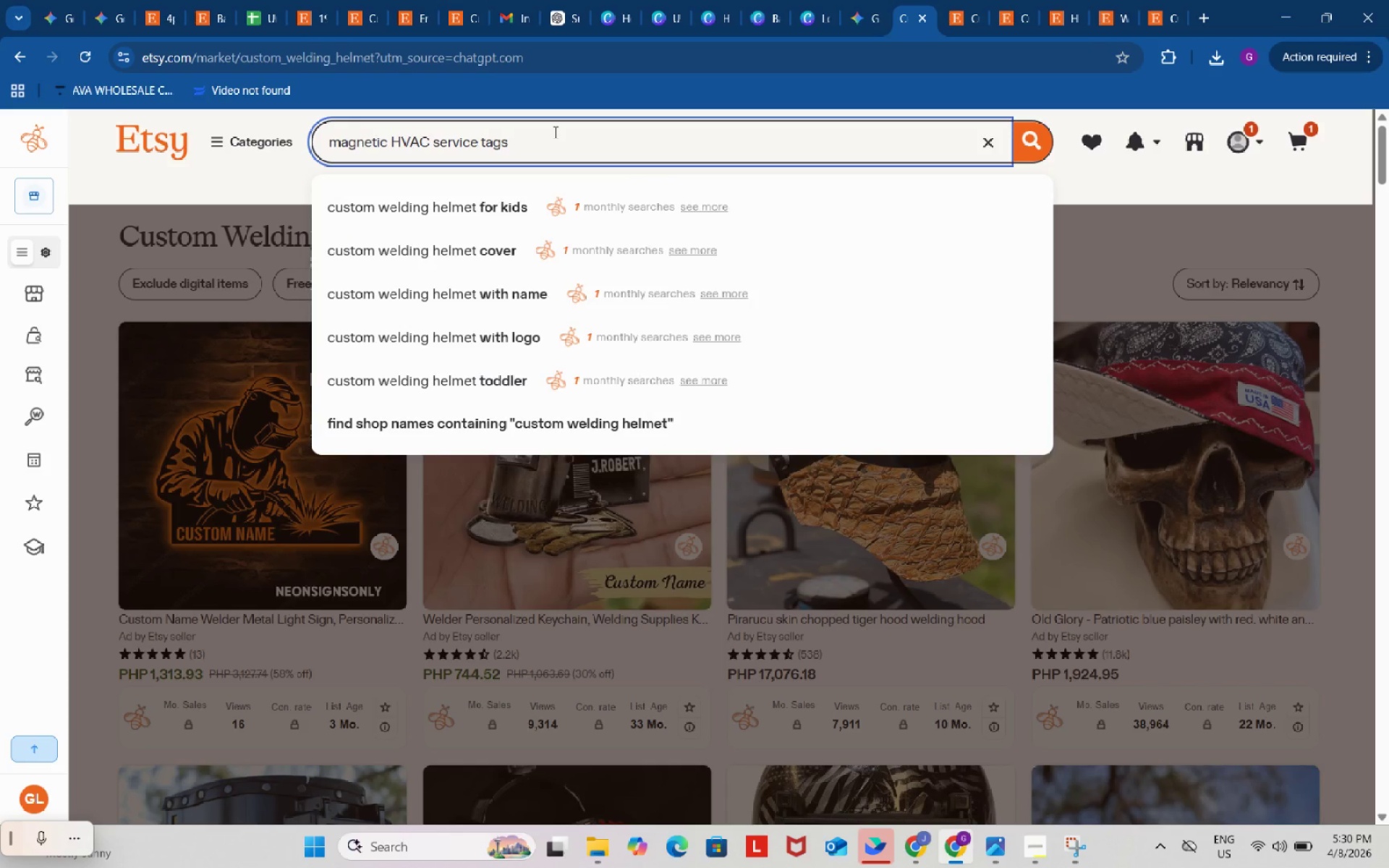 
key(Control+Enter)
 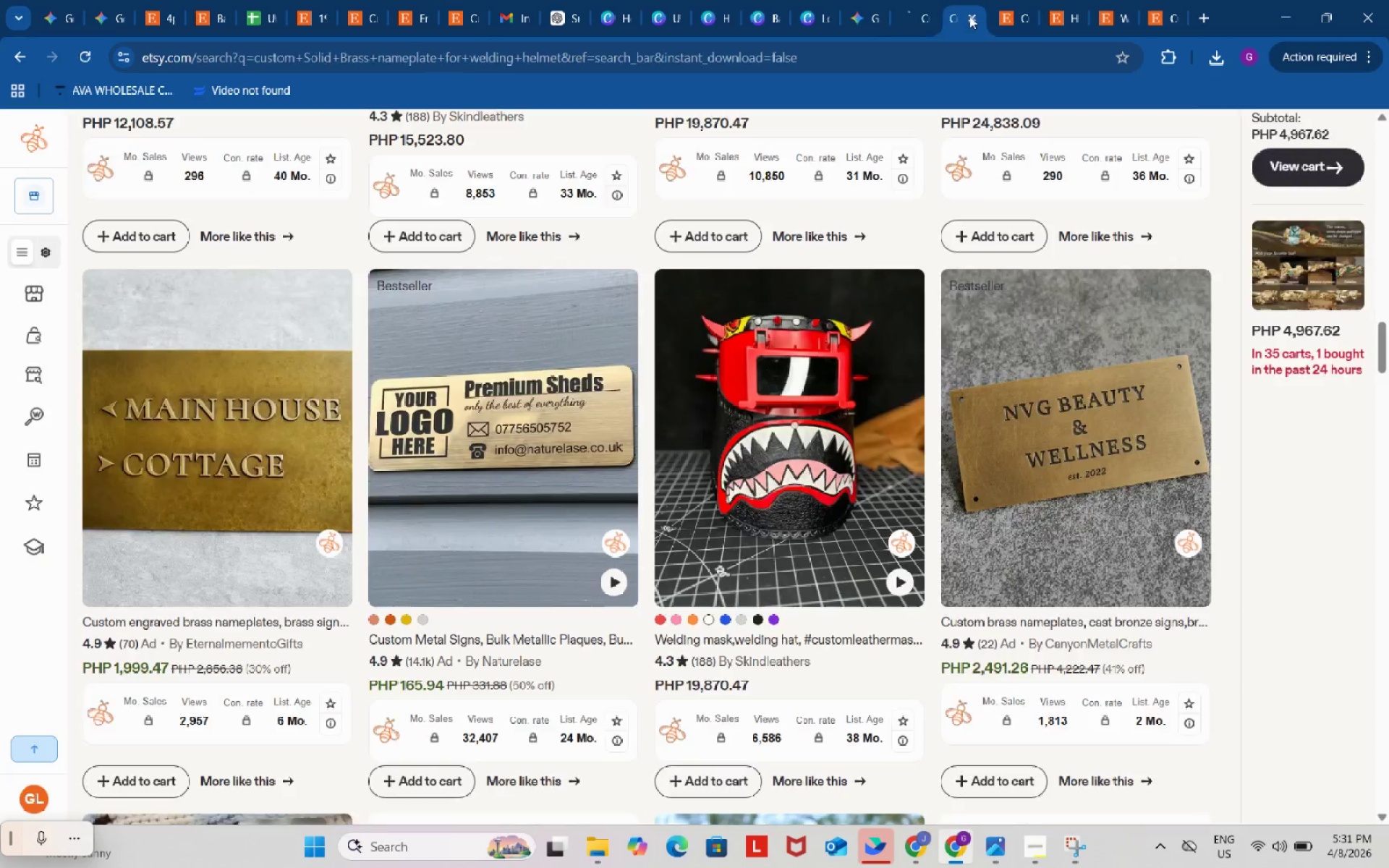 
double_click([969, 16])
 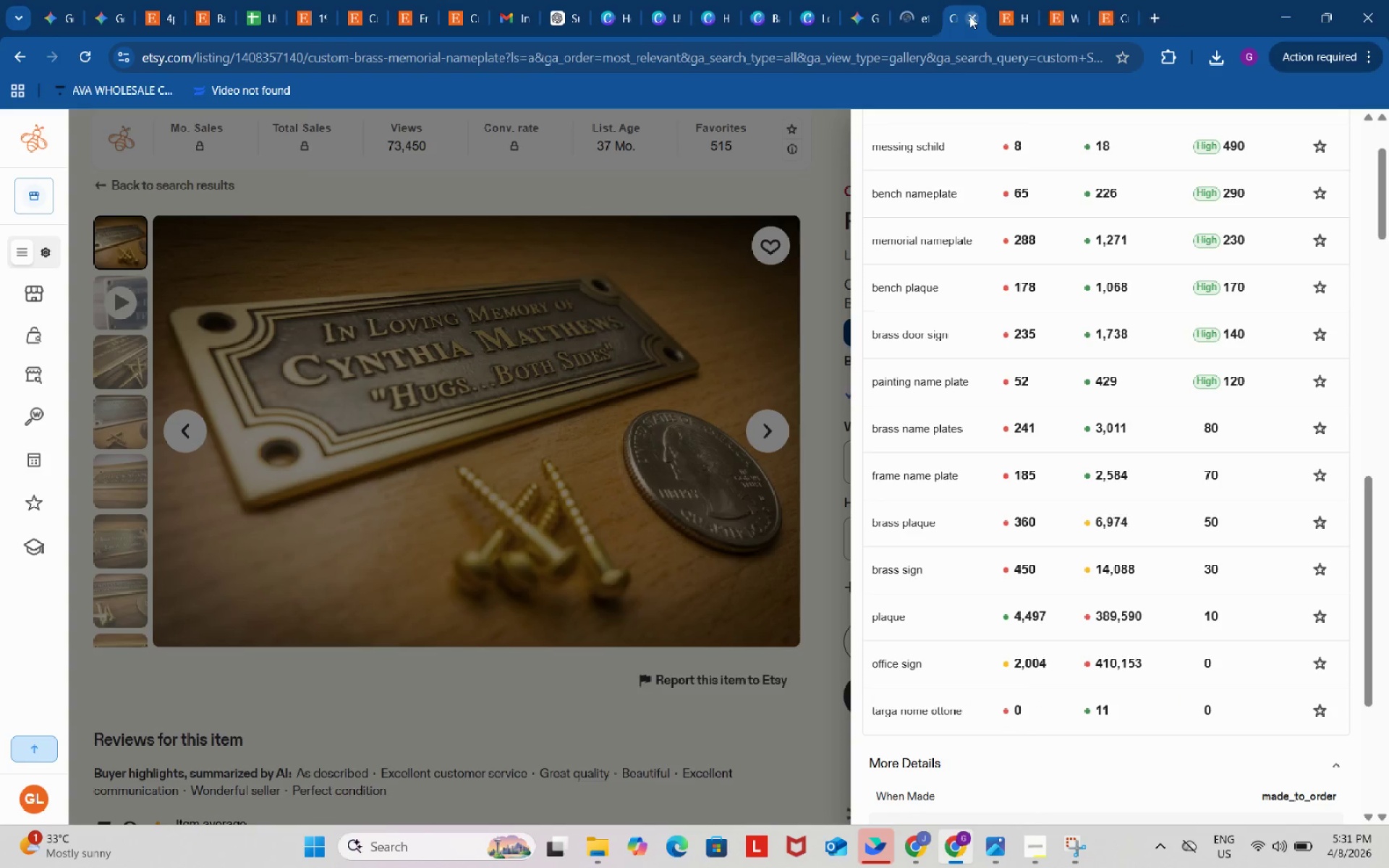 
left_click([969, 16])
 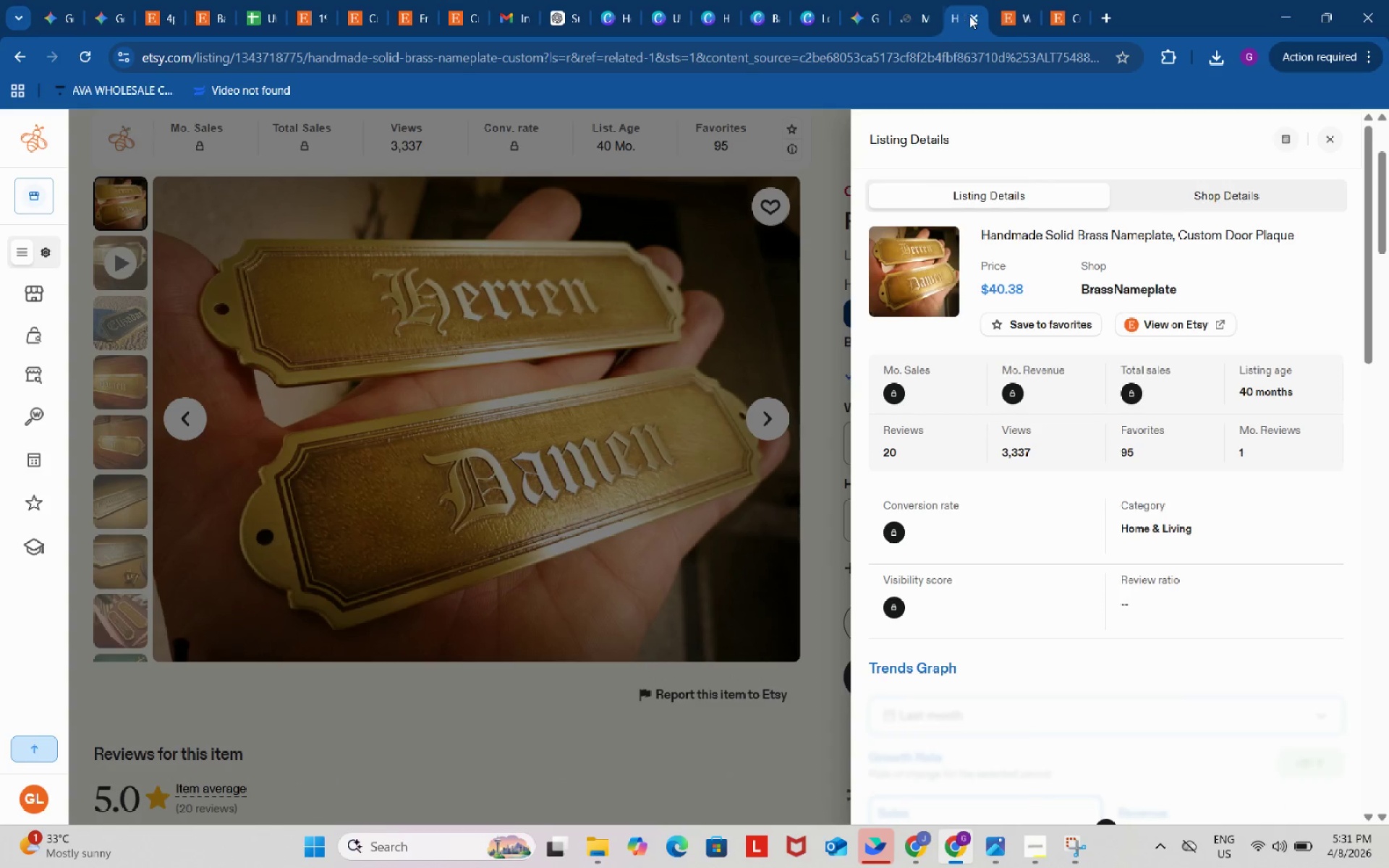 
left_click([969, 16])
 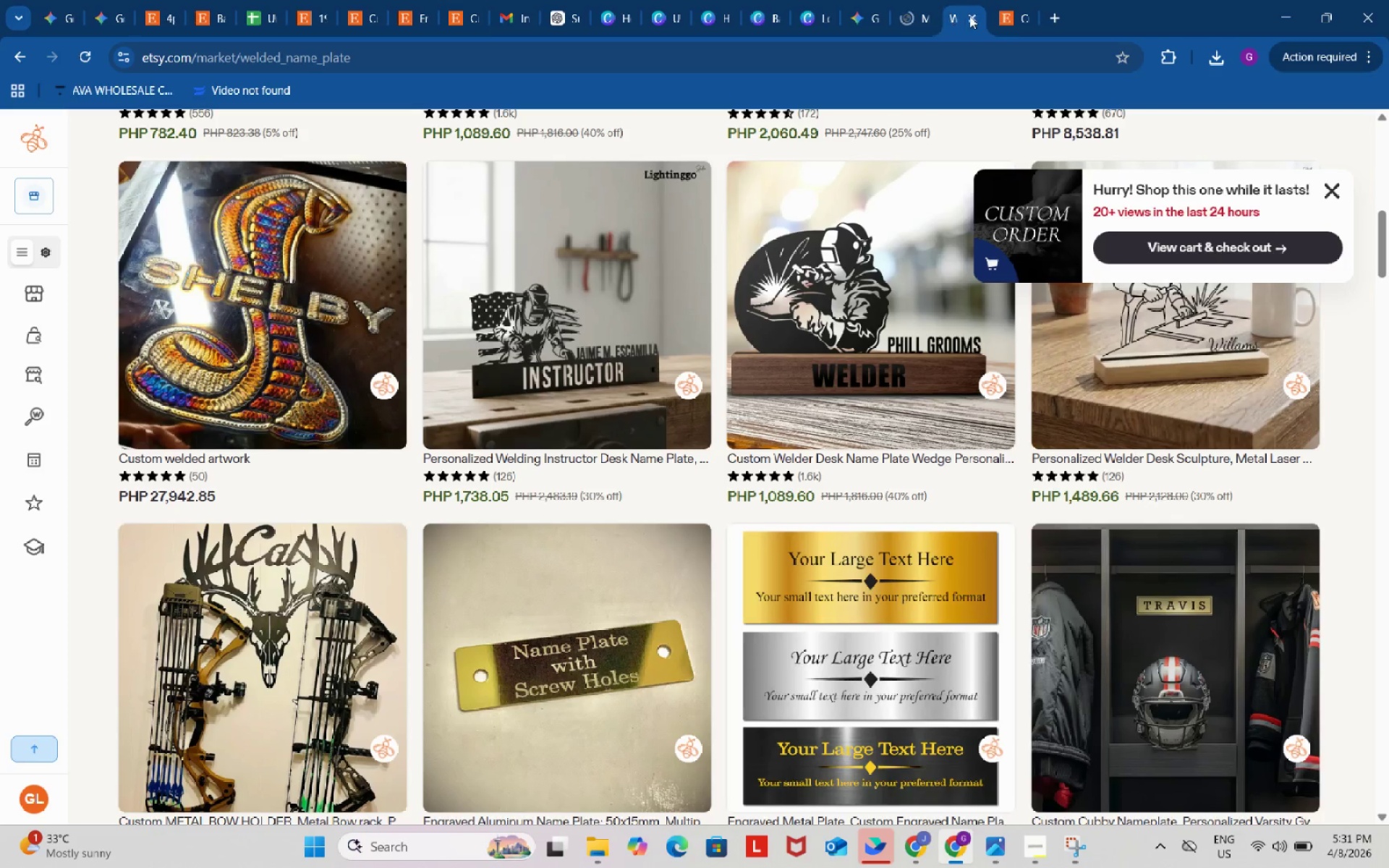 
left_click([969, 16])
 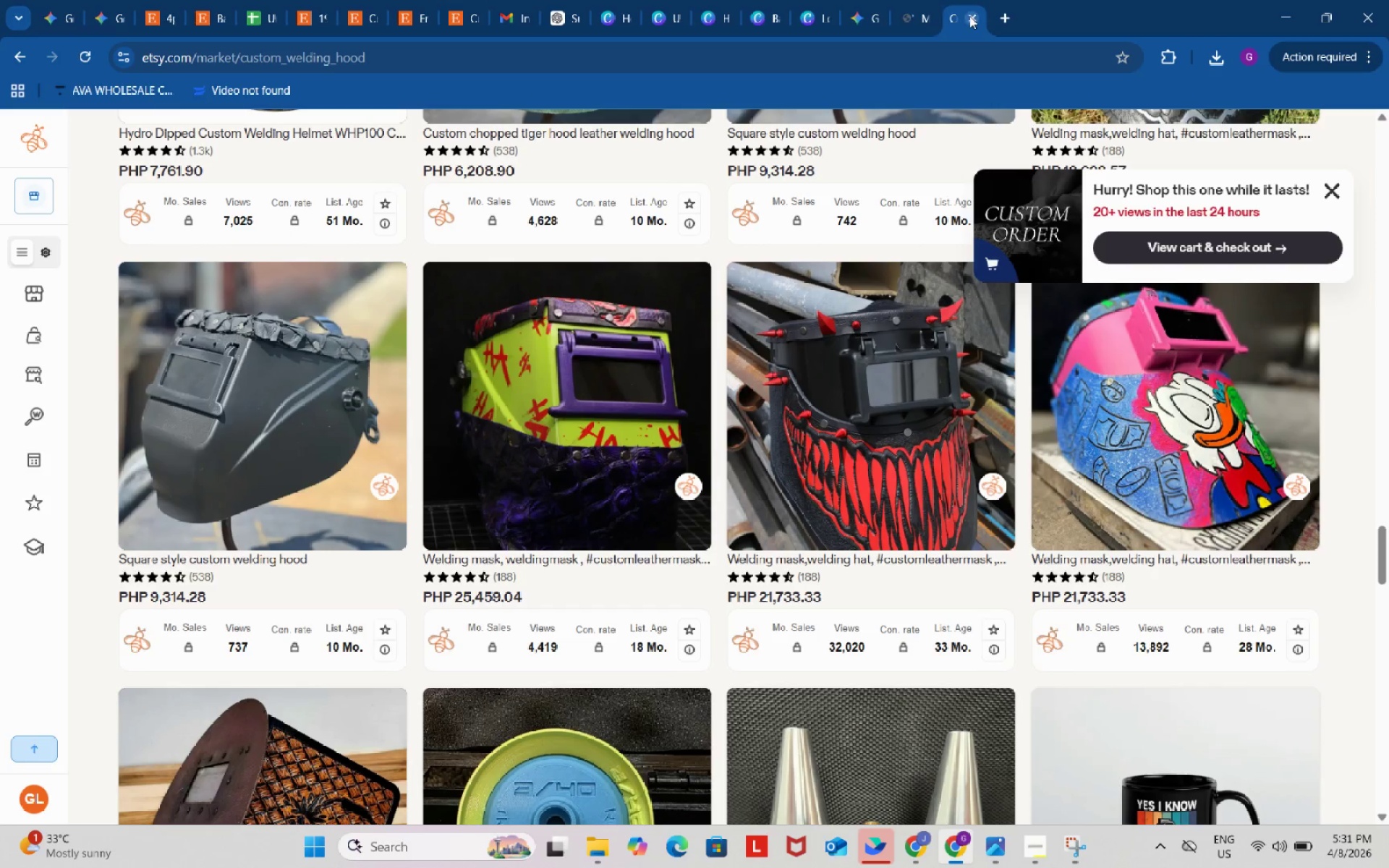 
left_click([969, 16])
 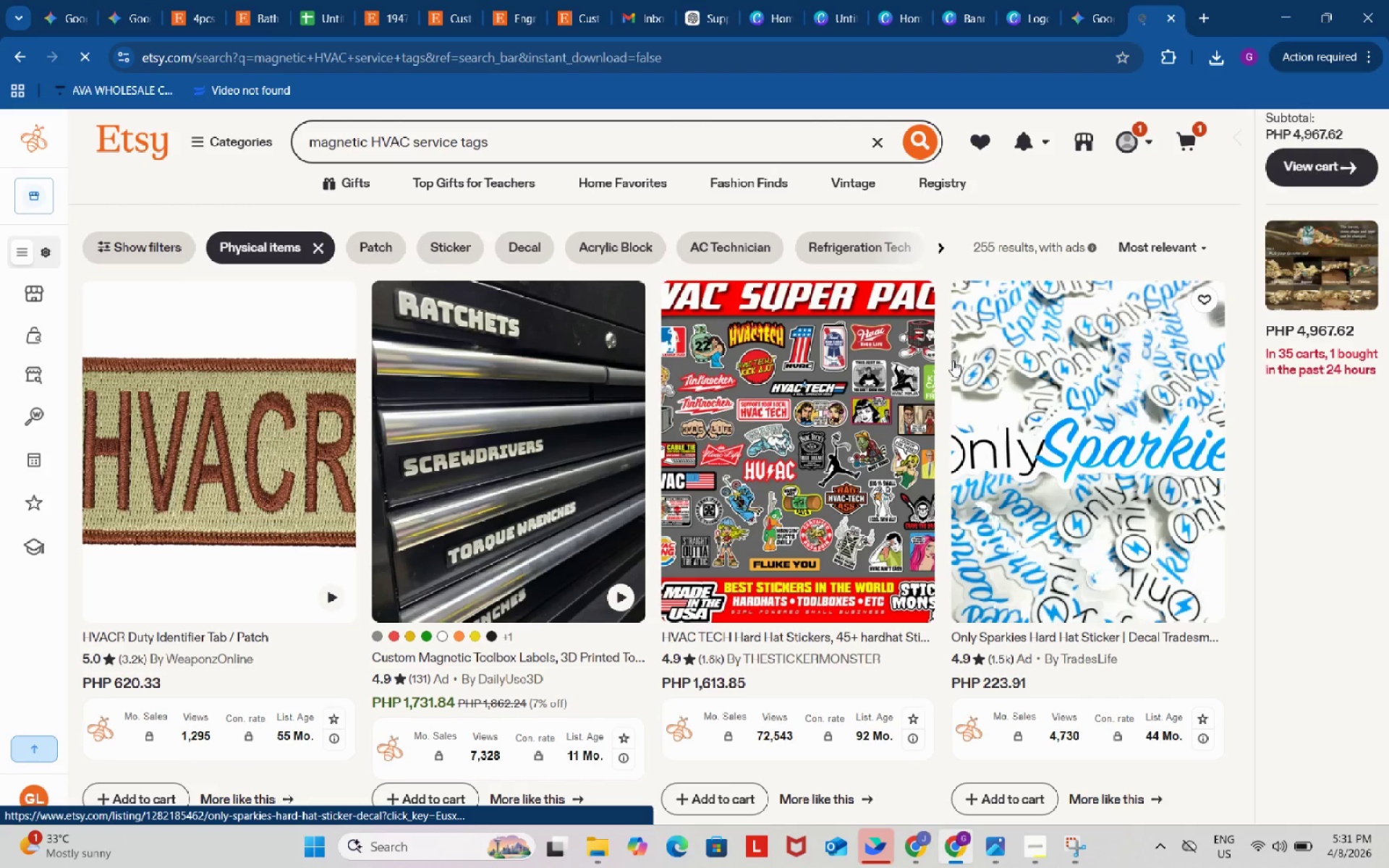 
scroll: coordinate [977, 332], scroll_direction: down, amount: 21.0
 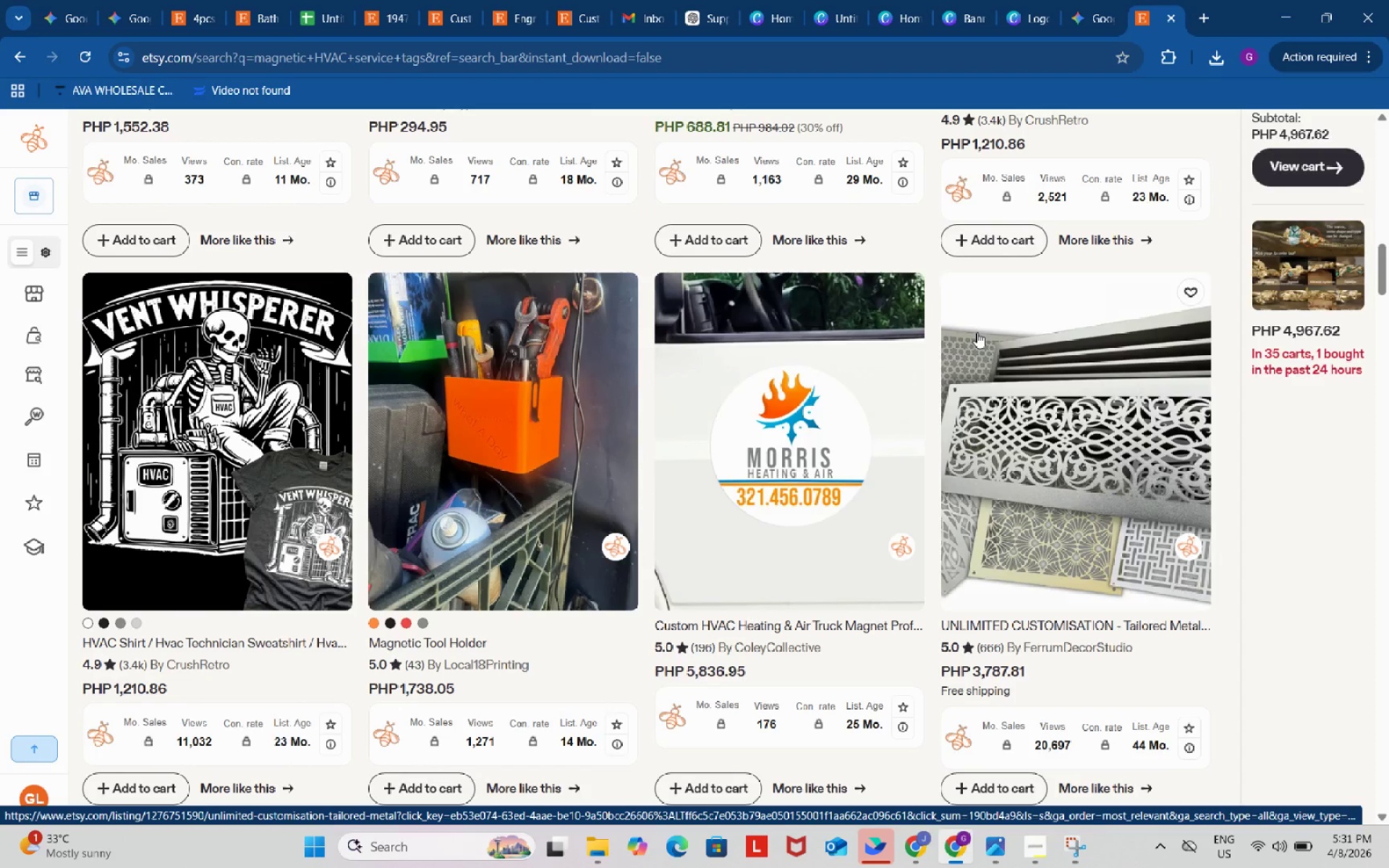 
left_click([530, 139])
 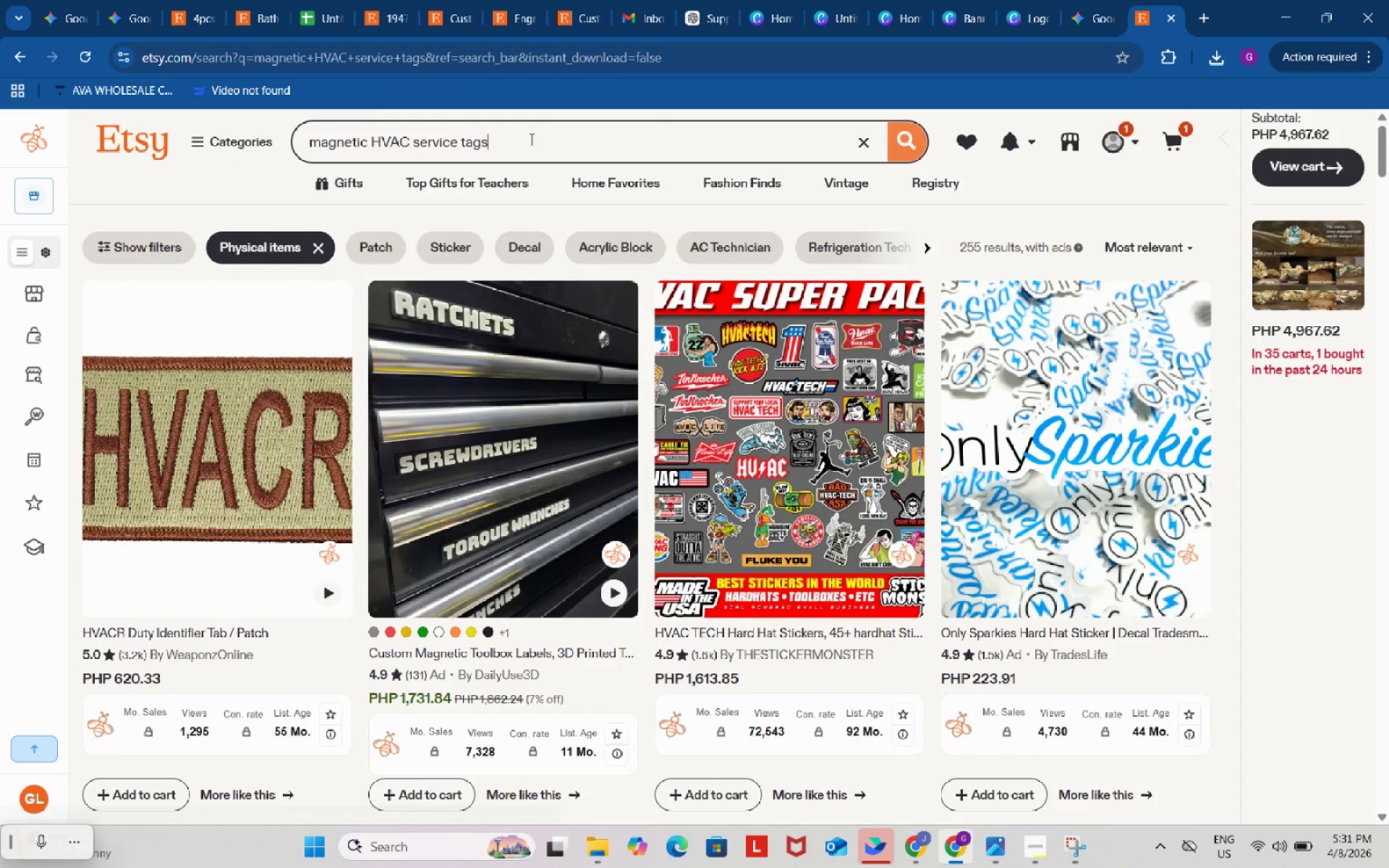 
scroll: coordinate [511, 174], scroll_direction: up, amount: 25.0
 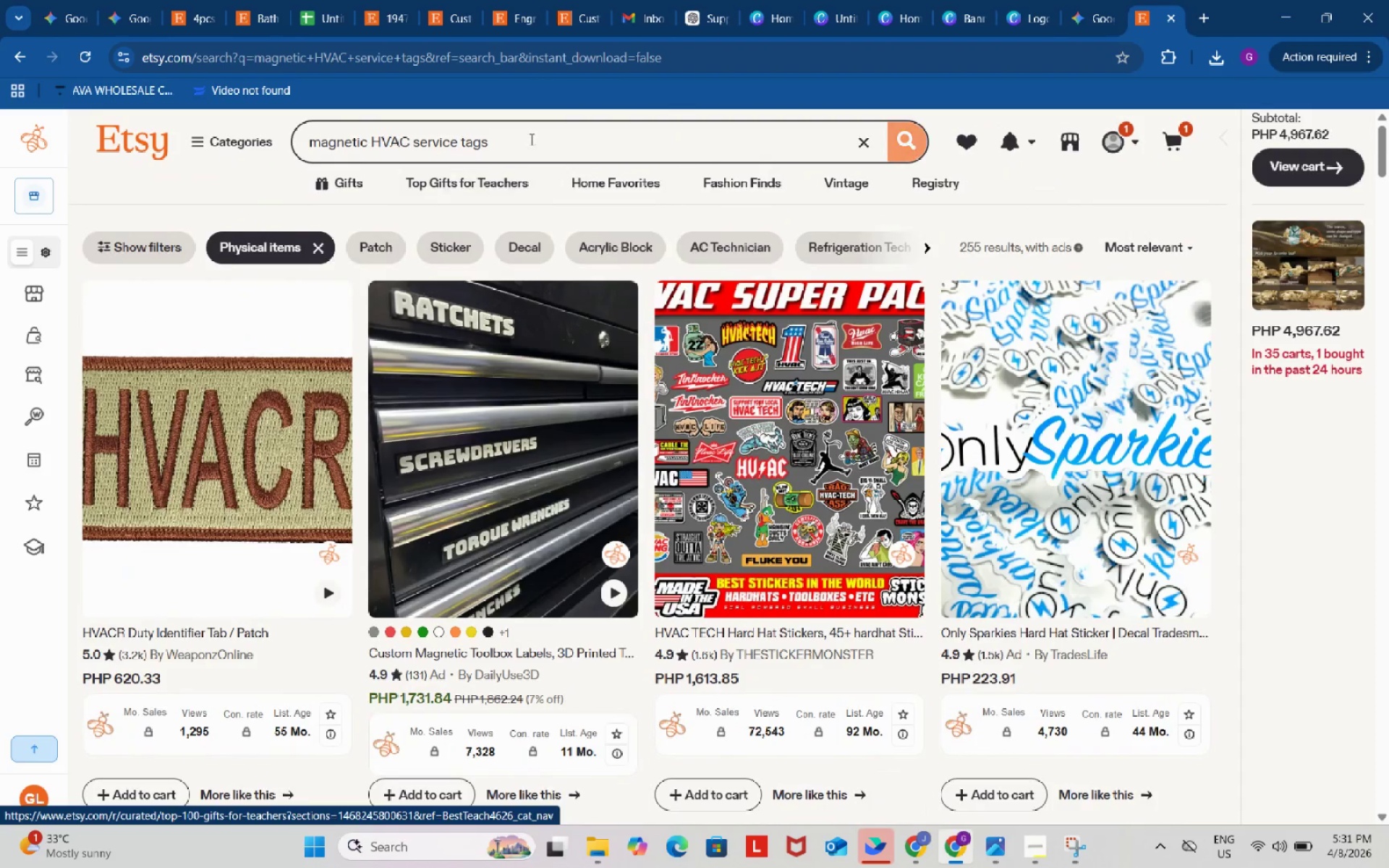 
key(Control+ControlLeft)
 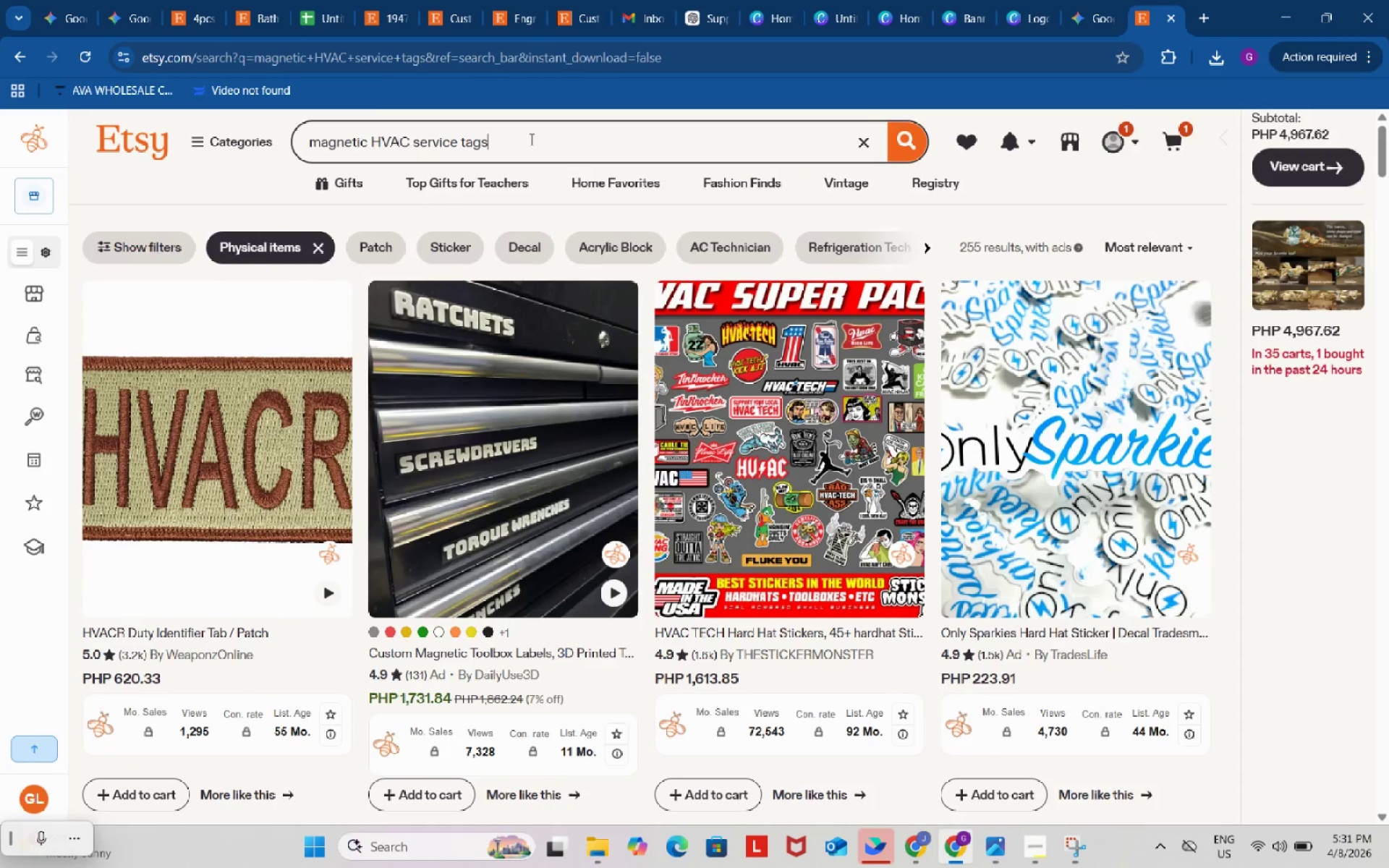 
key(Control+A)
 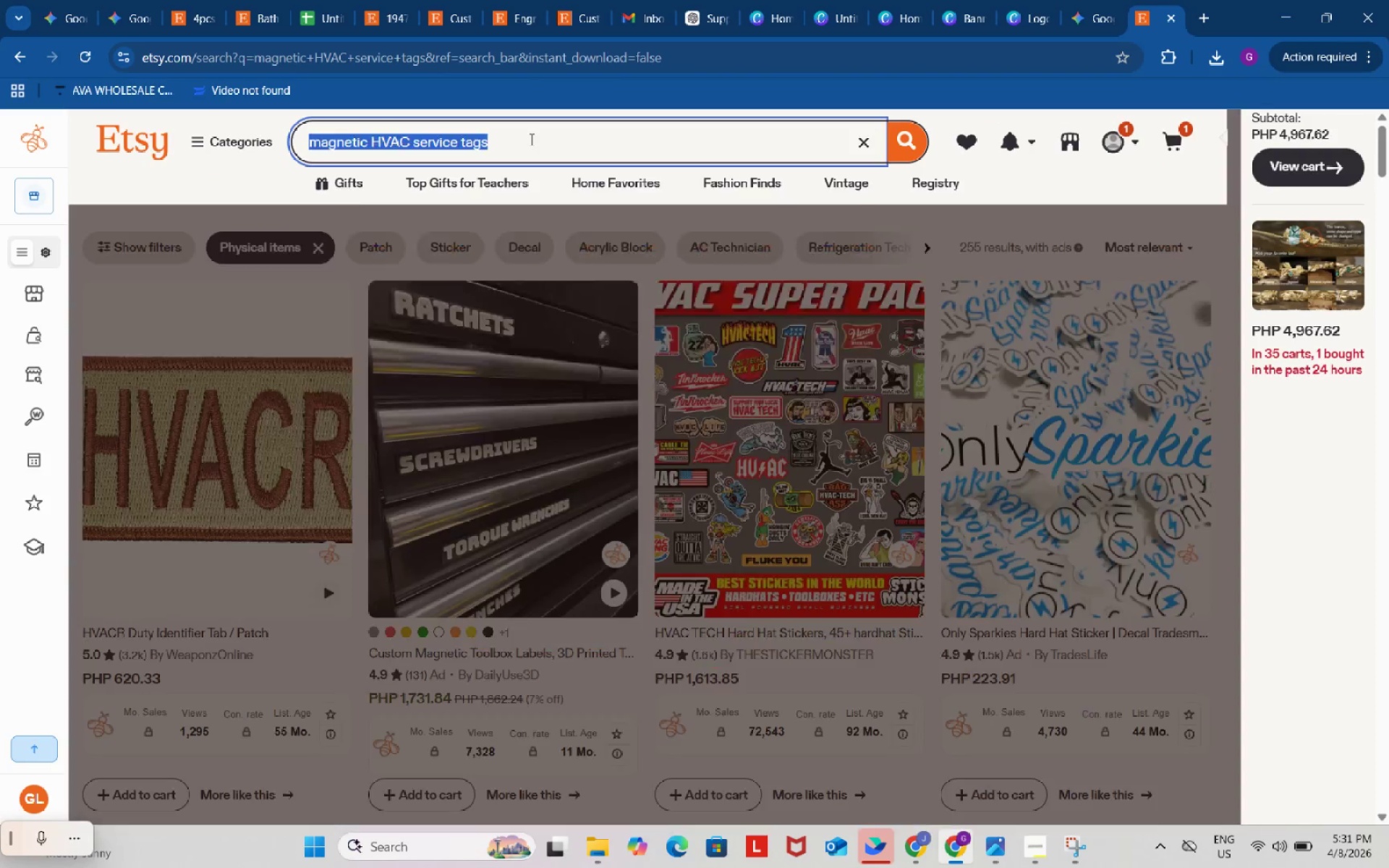 
key(Control+C)
 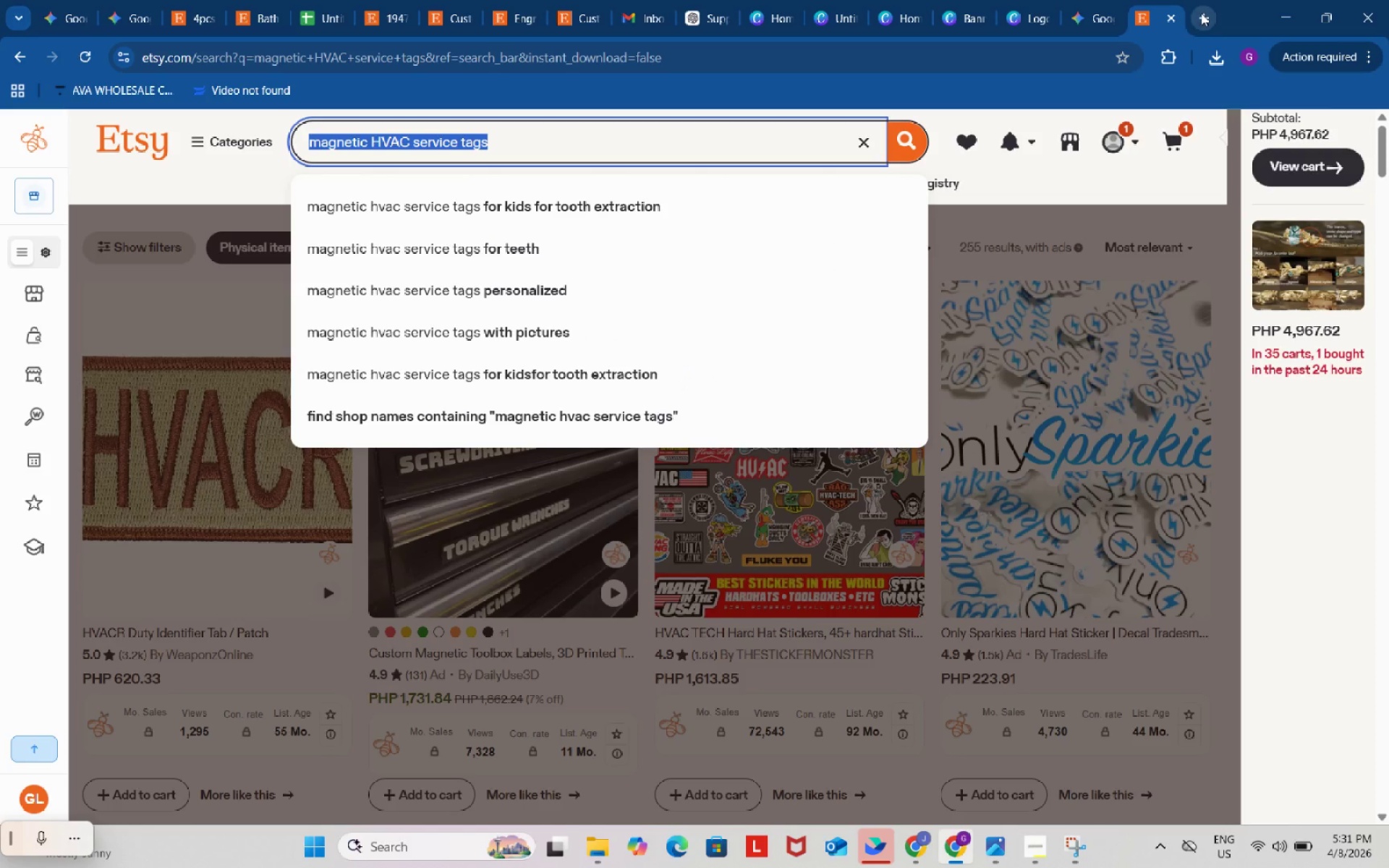 
key(Control+ControlLeft)
 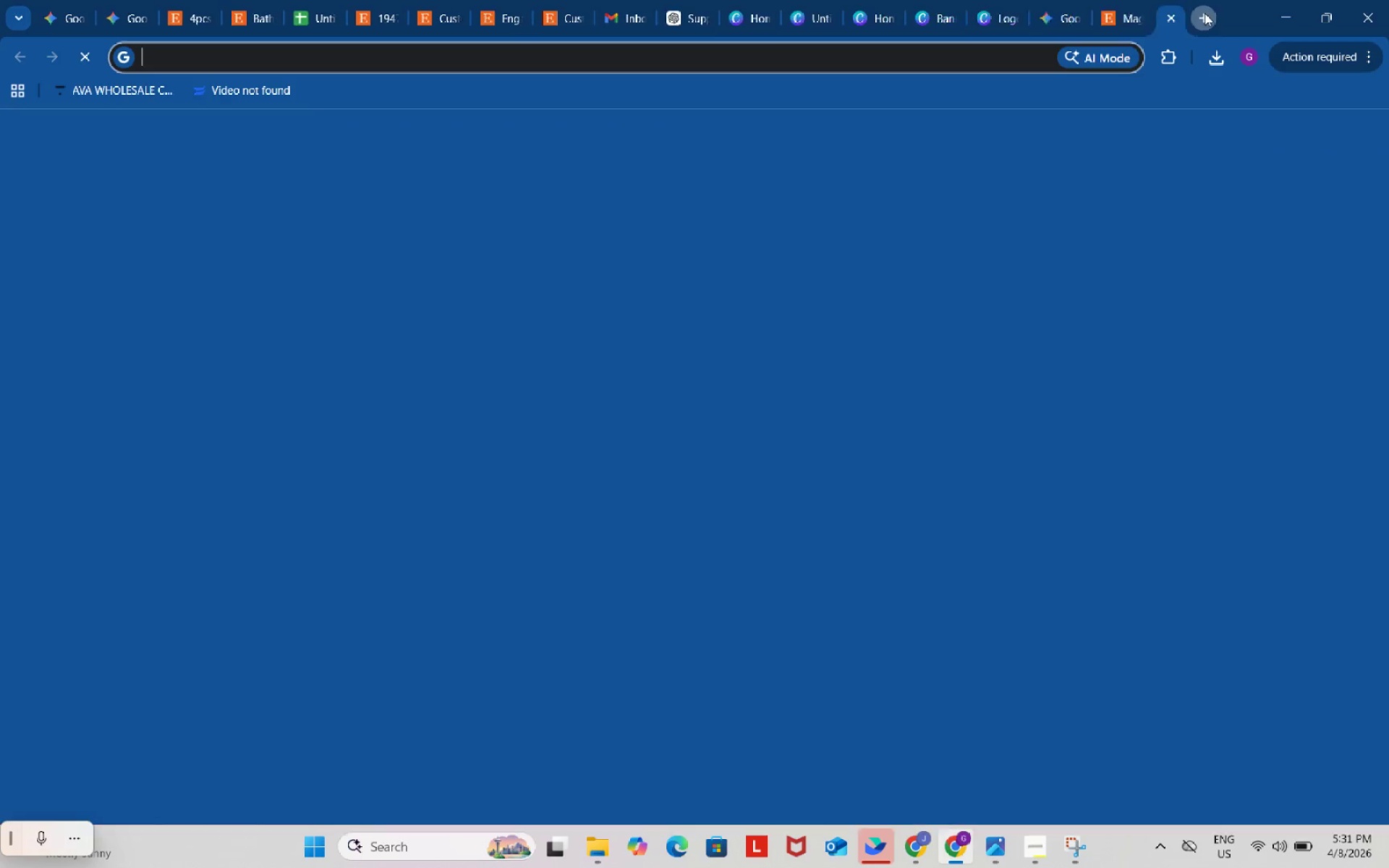 
key(Control+V)
 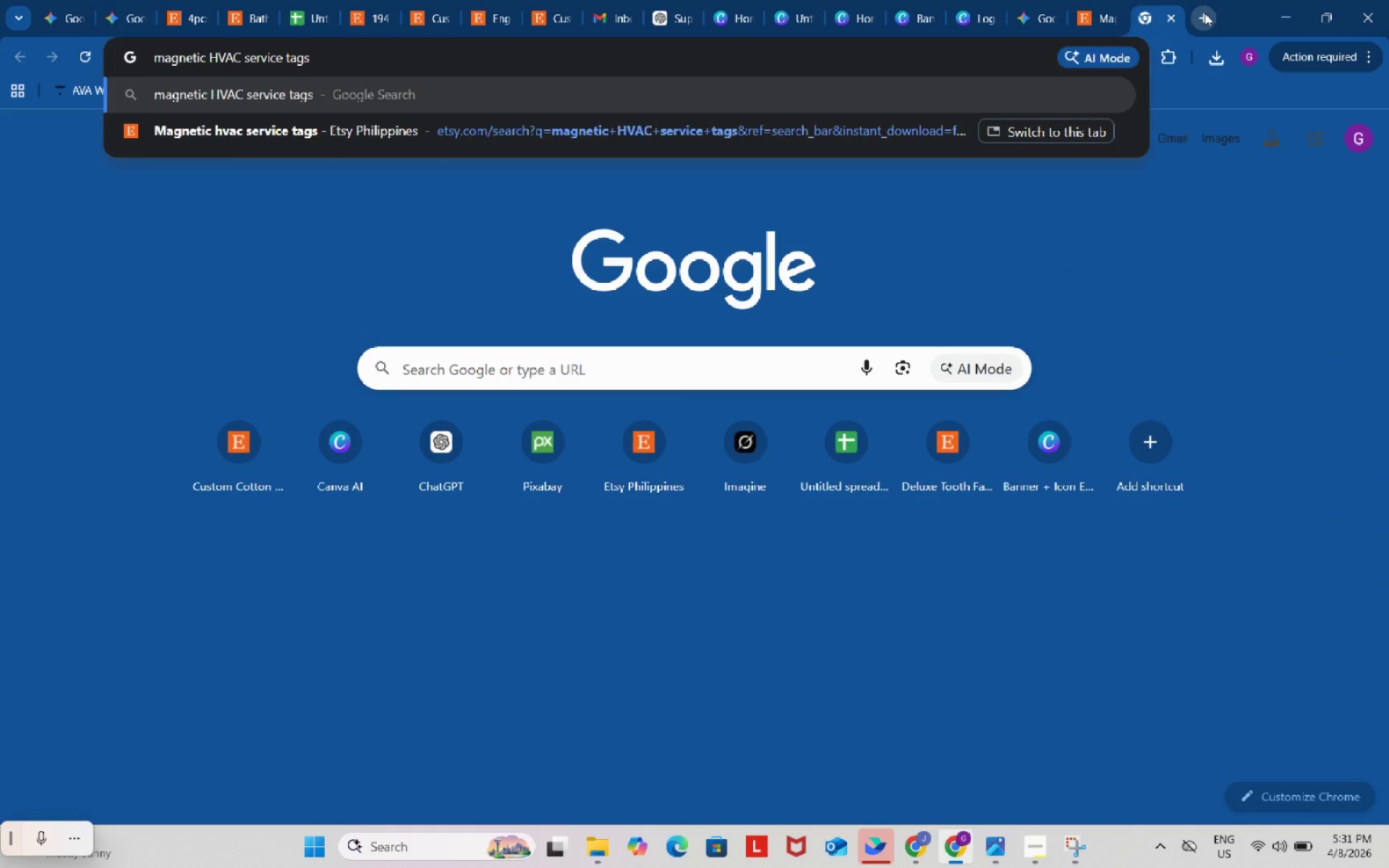 
key(Enter)
 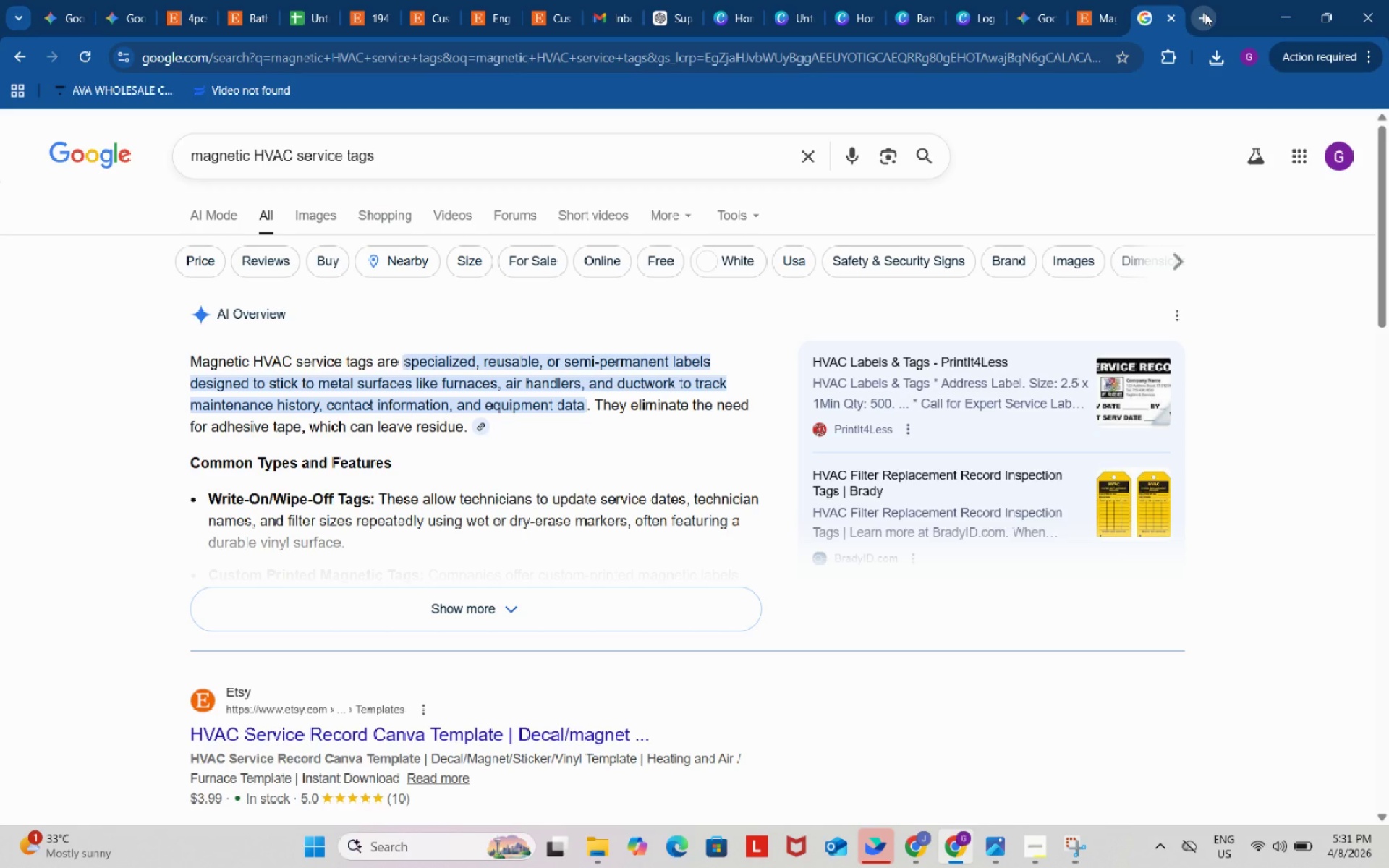 
wait(6.27)
 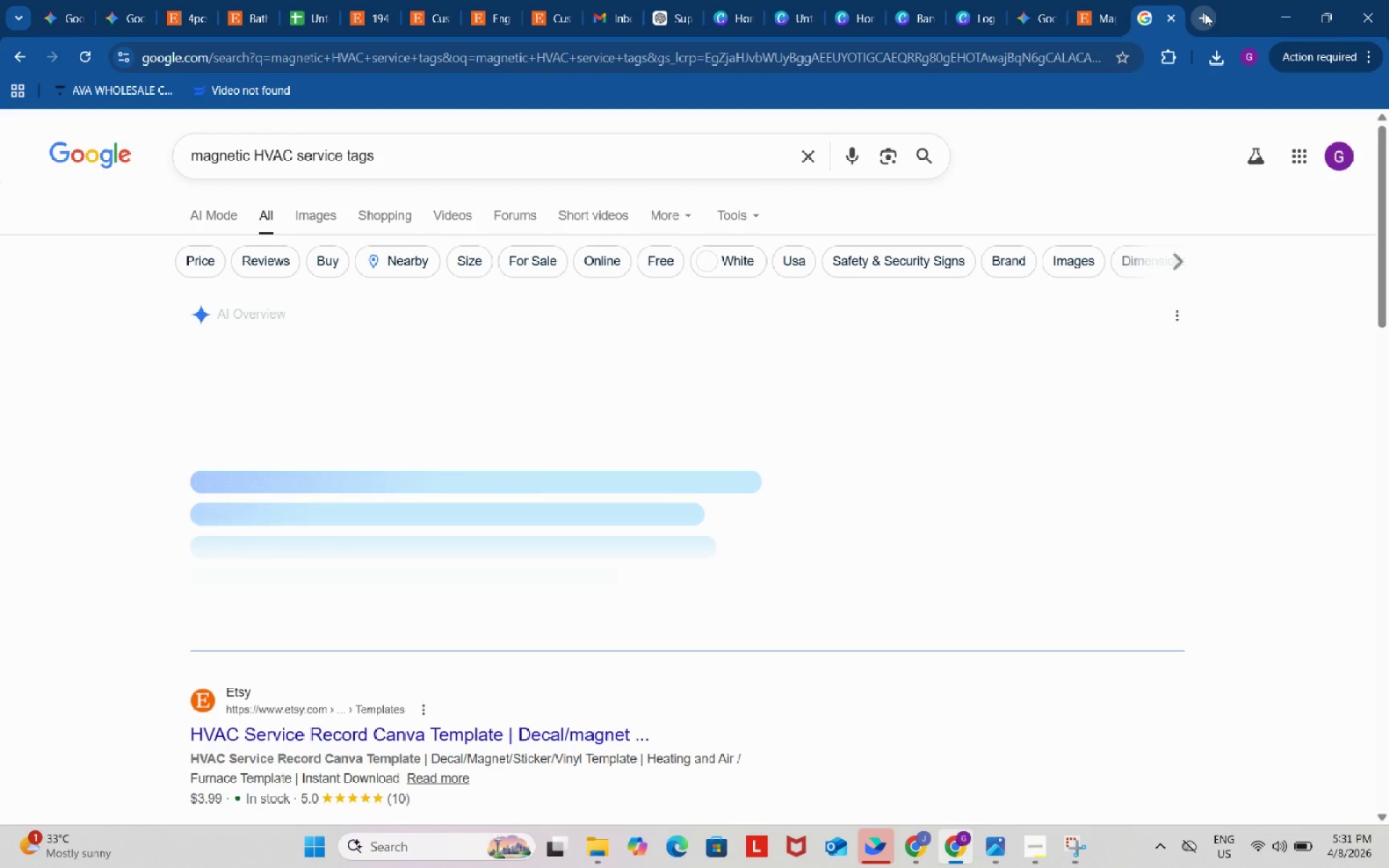 
scroll: coordinate [526, 359], scroll_direction: down, amount: 11.0
 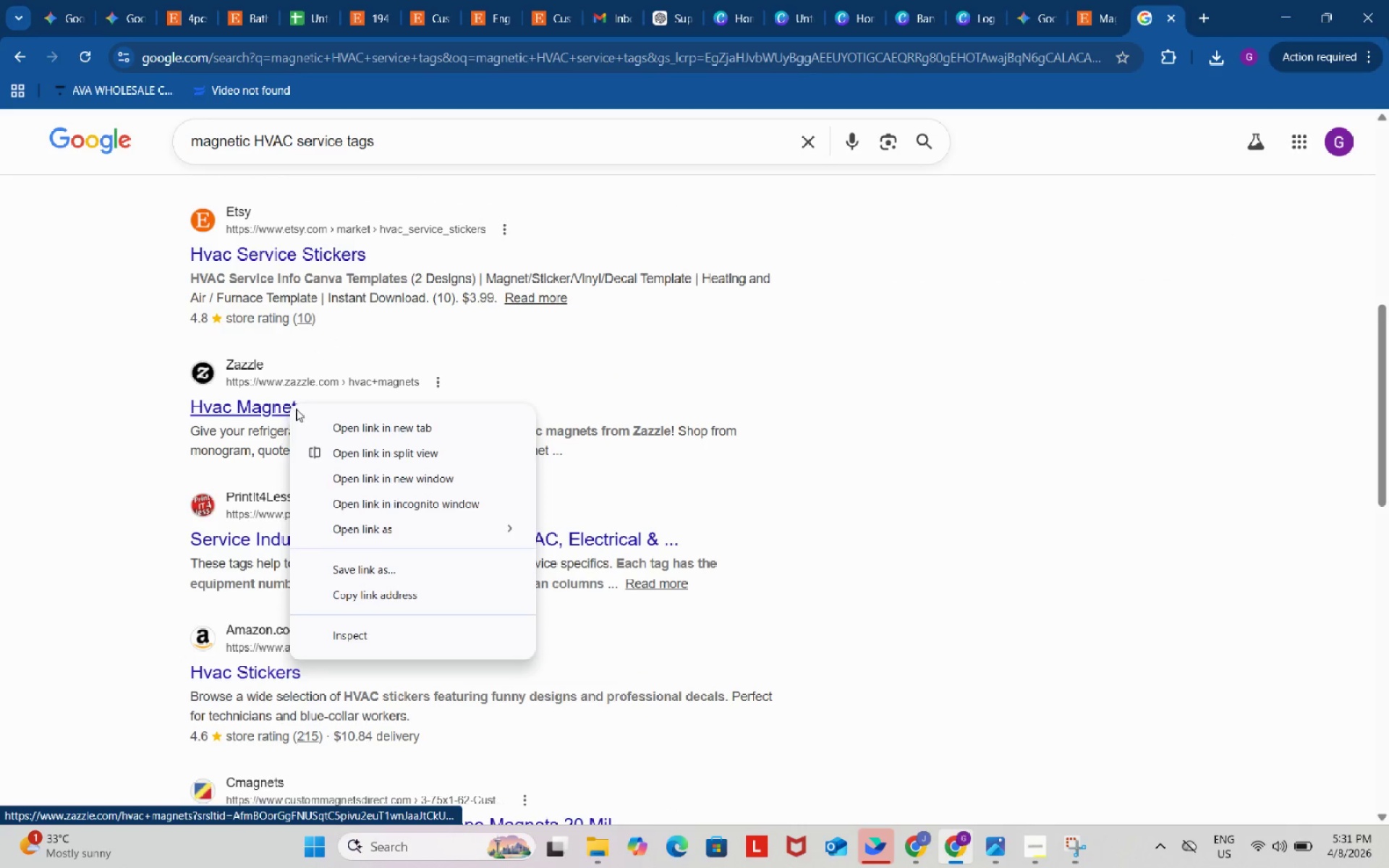 
left_click([376, 430])
 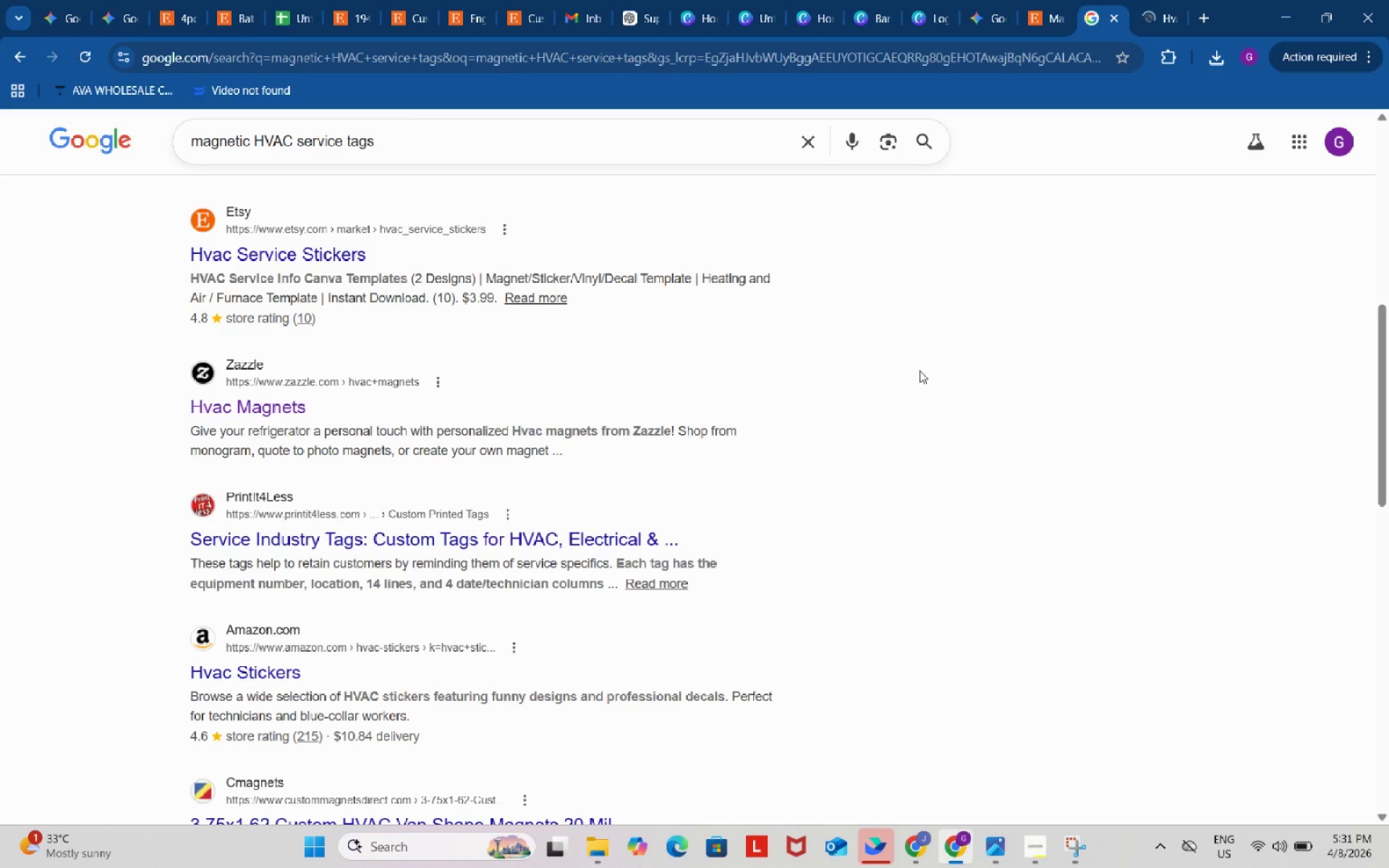 
scroll: coordinate [919, 365], scroll_direction: down, amount: 3.0
 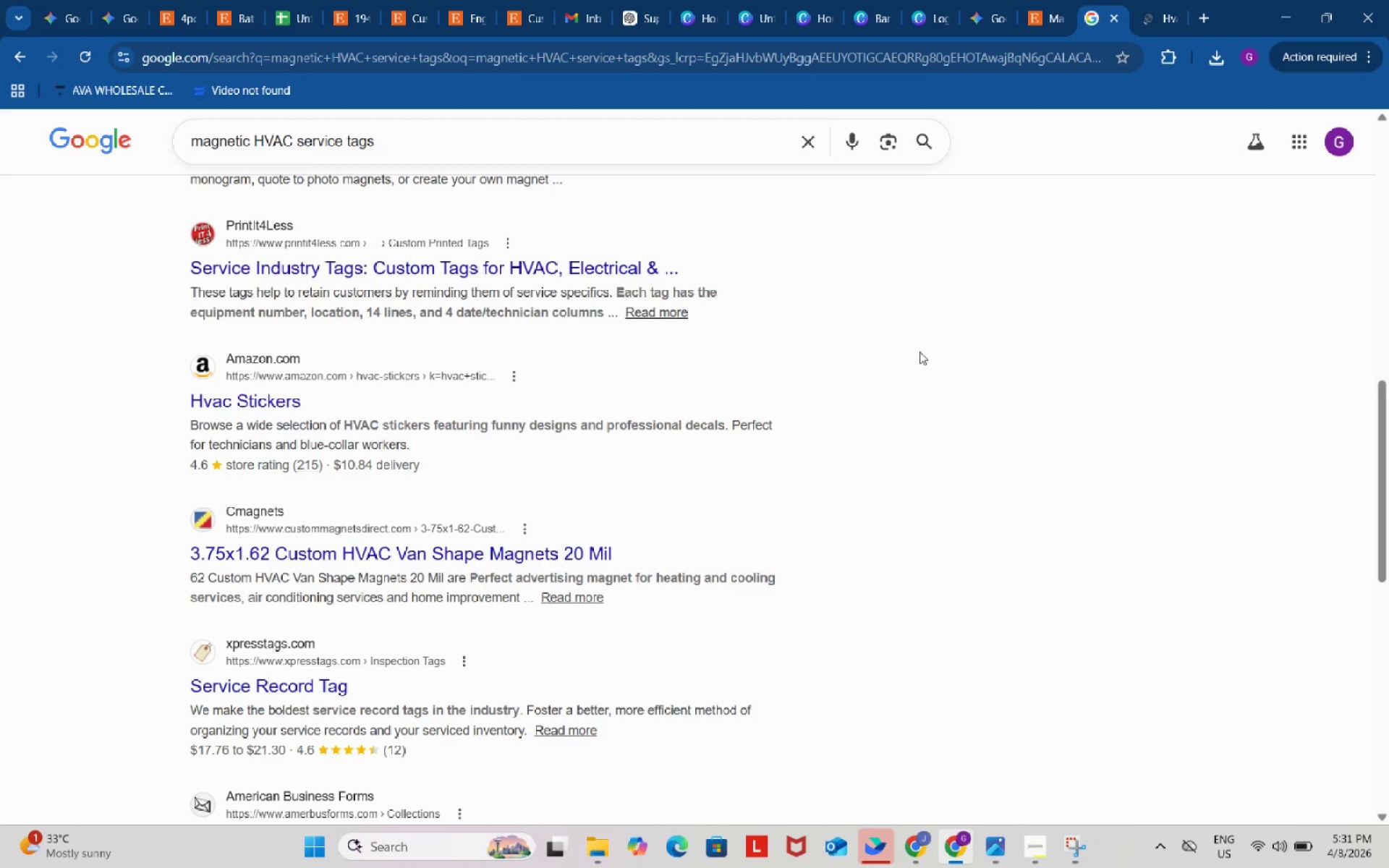 
scroll: coordinate [434, 333], scroll_direction: up, amount: 19.0
 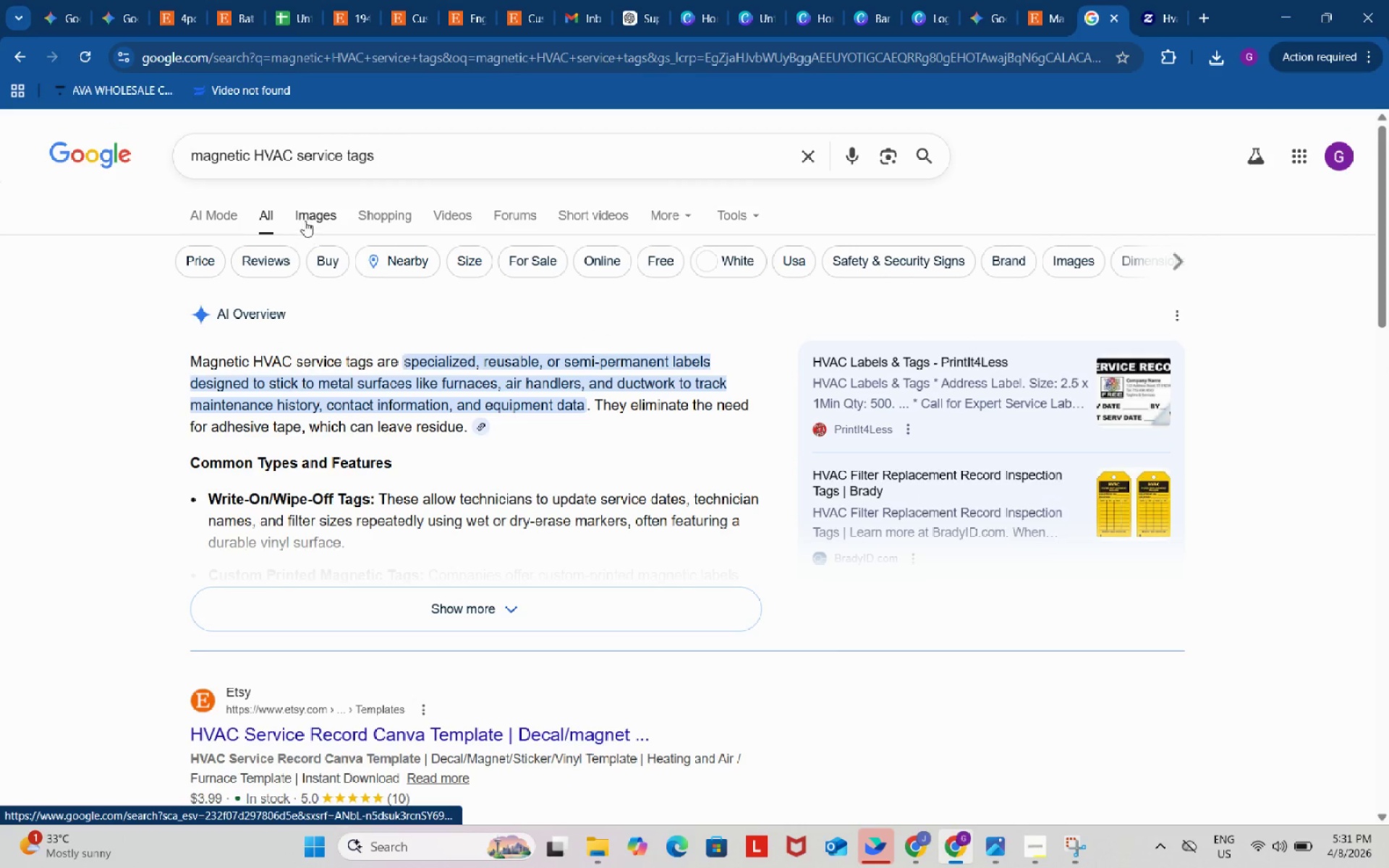 
left_click([387, 216])
 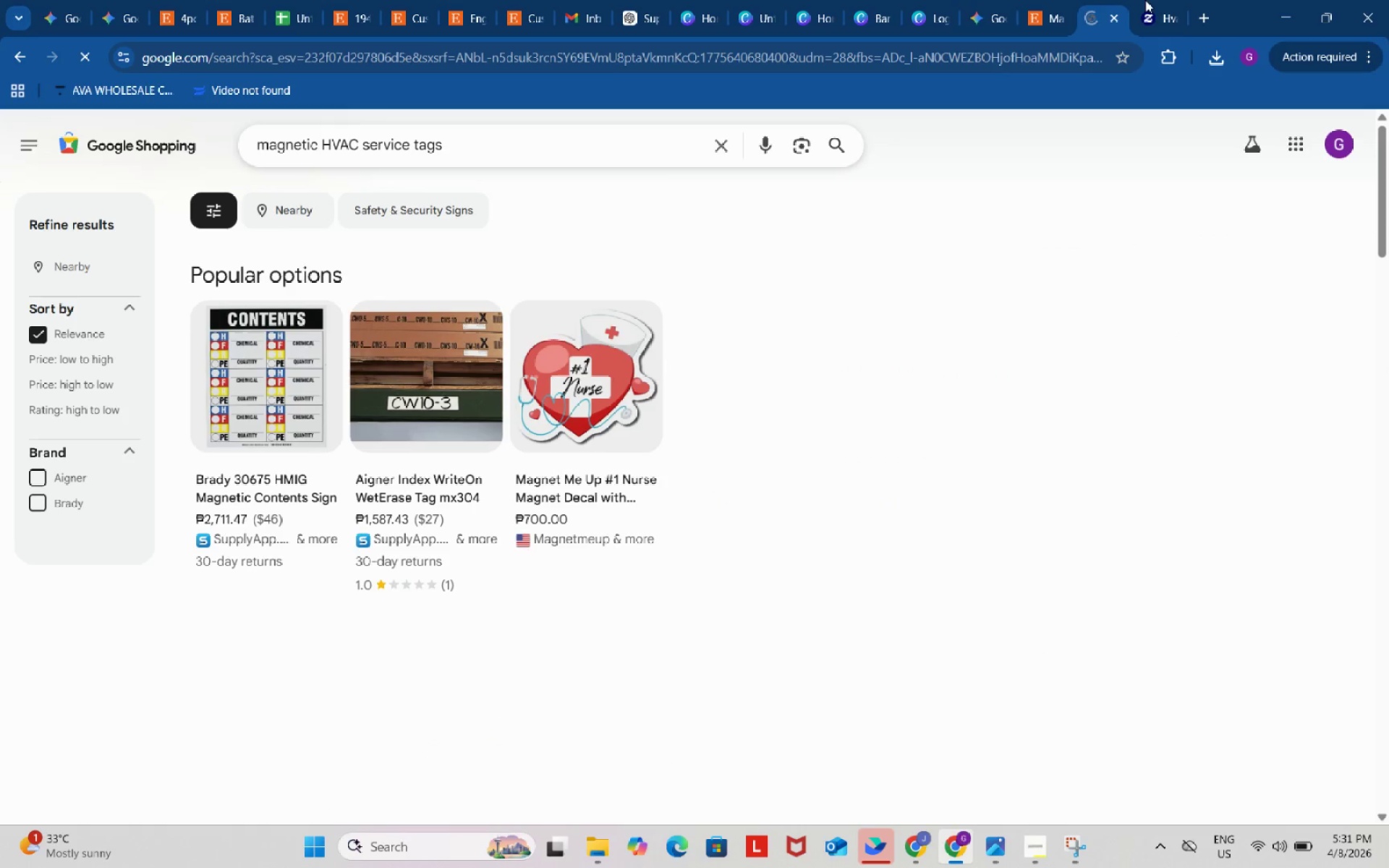 
left_click([1152, 0])
 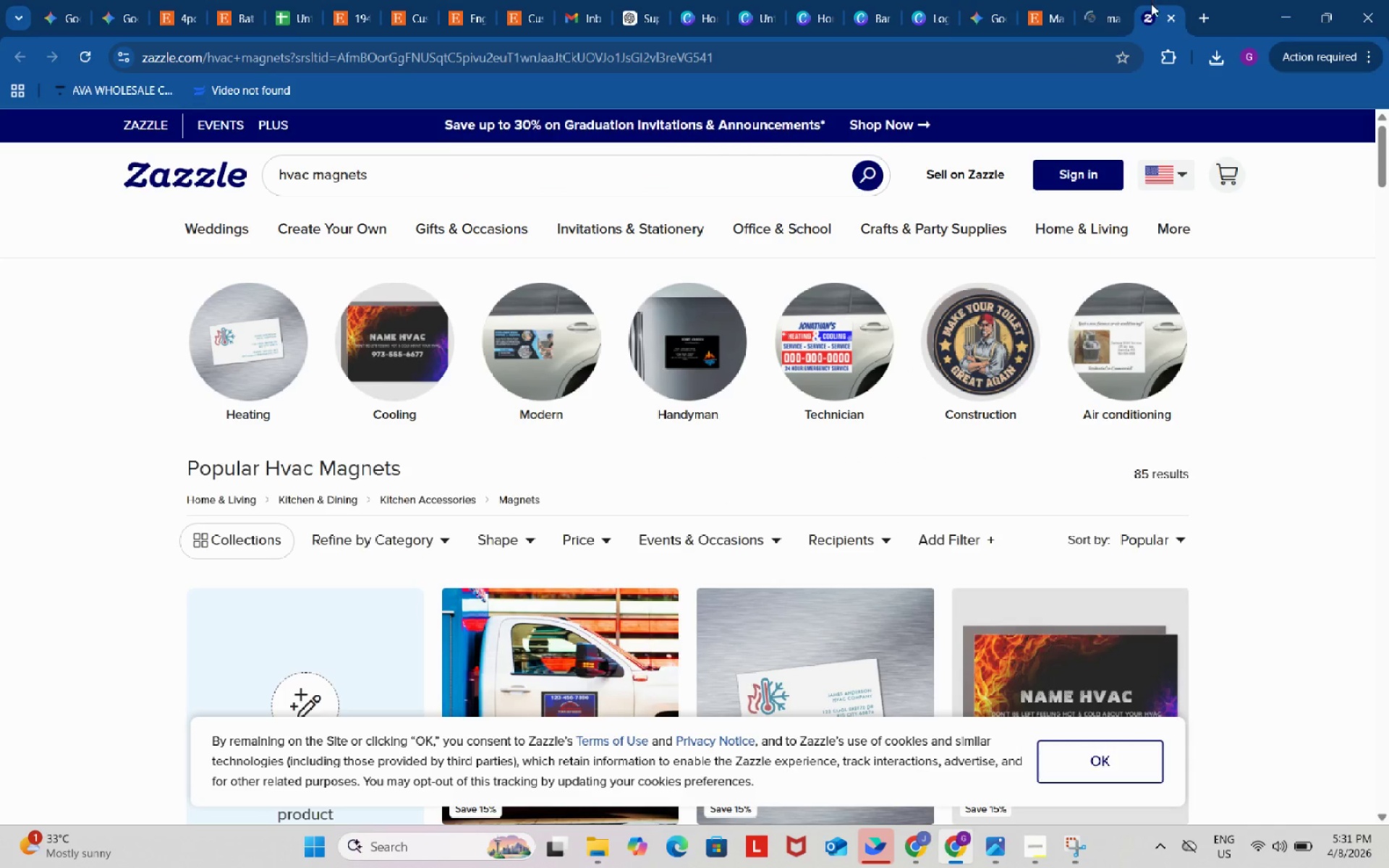 
scroll: coordinate [1011, 310], scroll_direction: down, amount: 10.0
 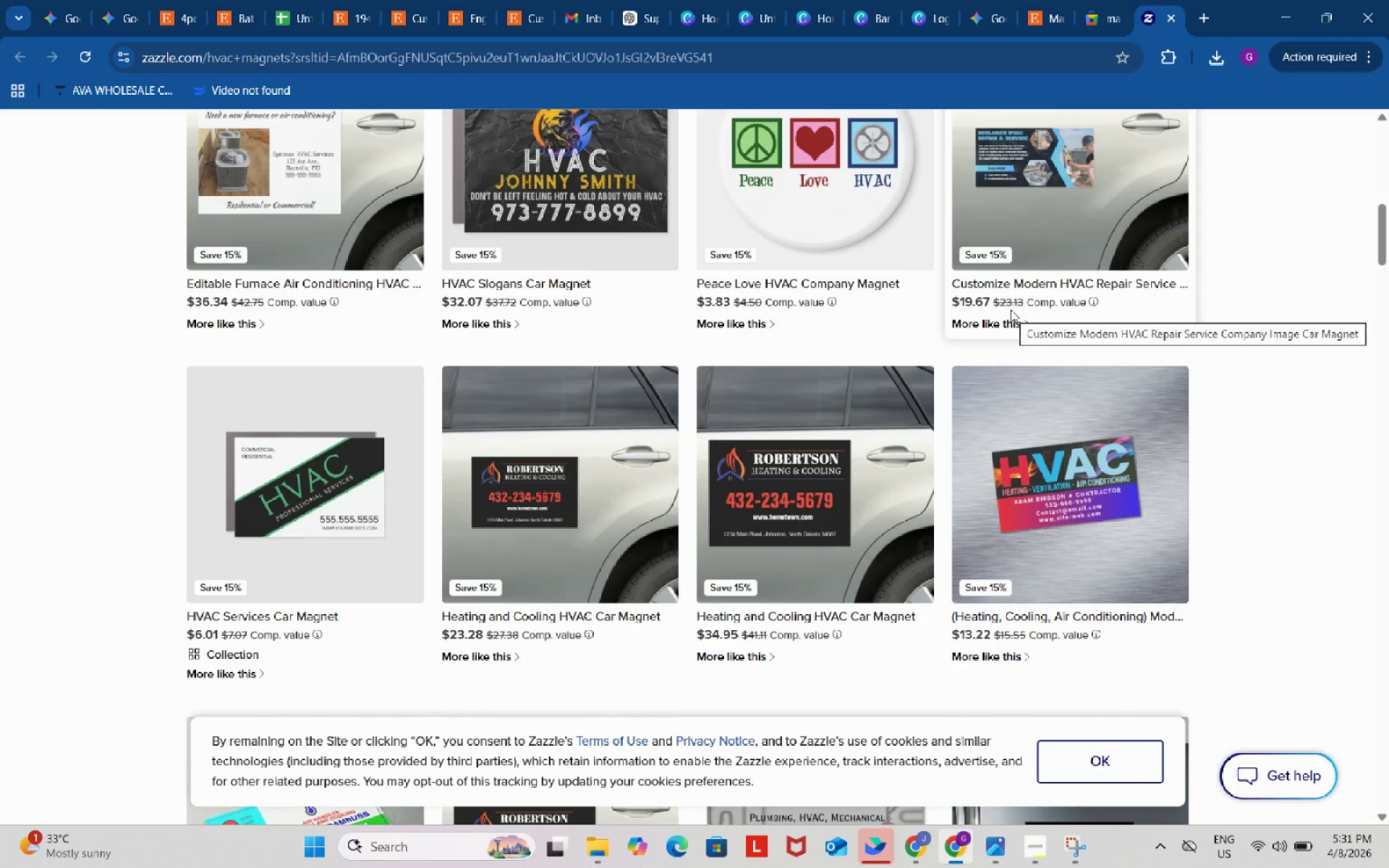 
scroll: coordinate [1008, 302], scroll_direction: up, amount: 14.0
 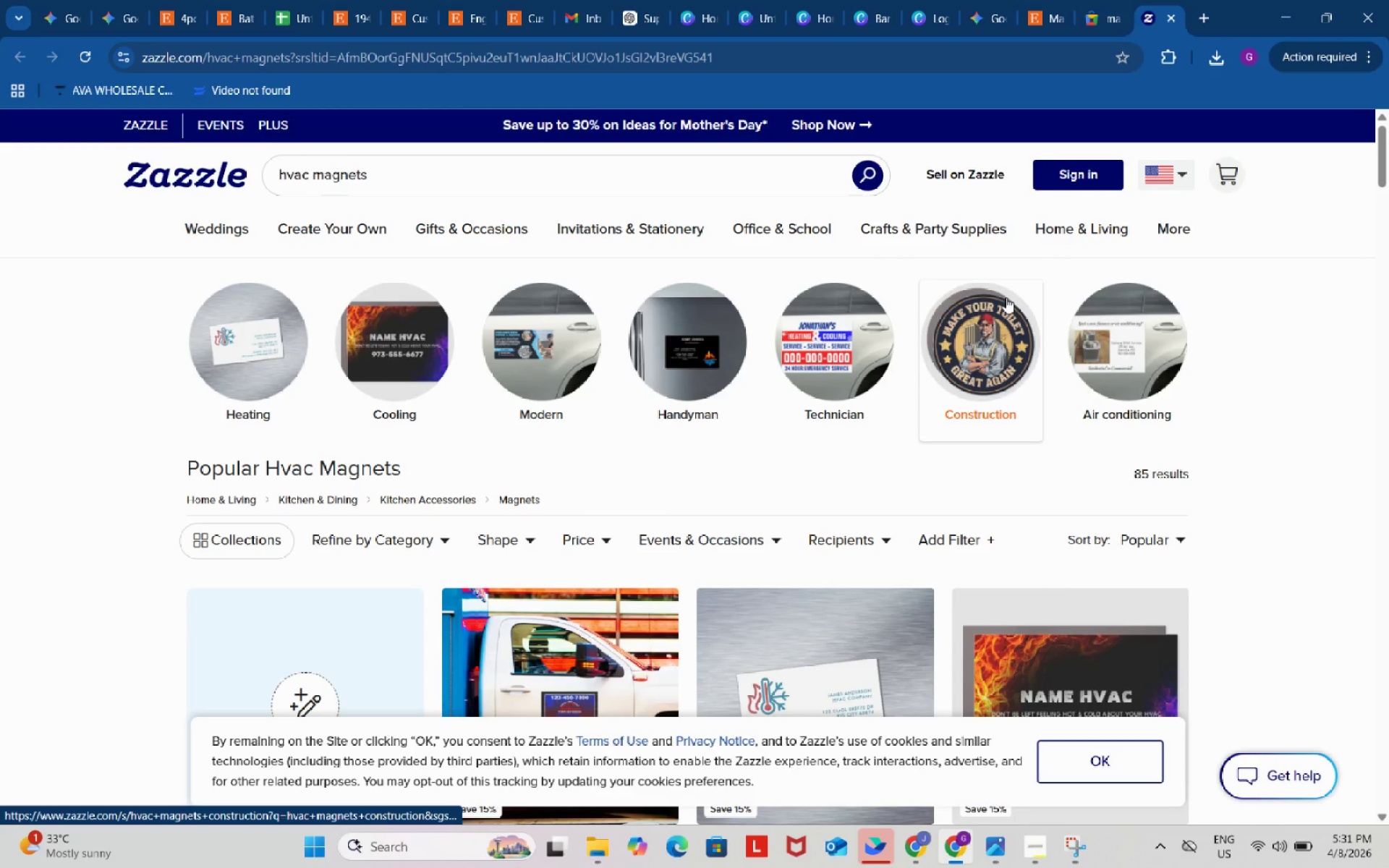 
scroll: coordinate [1003, 294], scroll_direction: down, amount: 24.0
 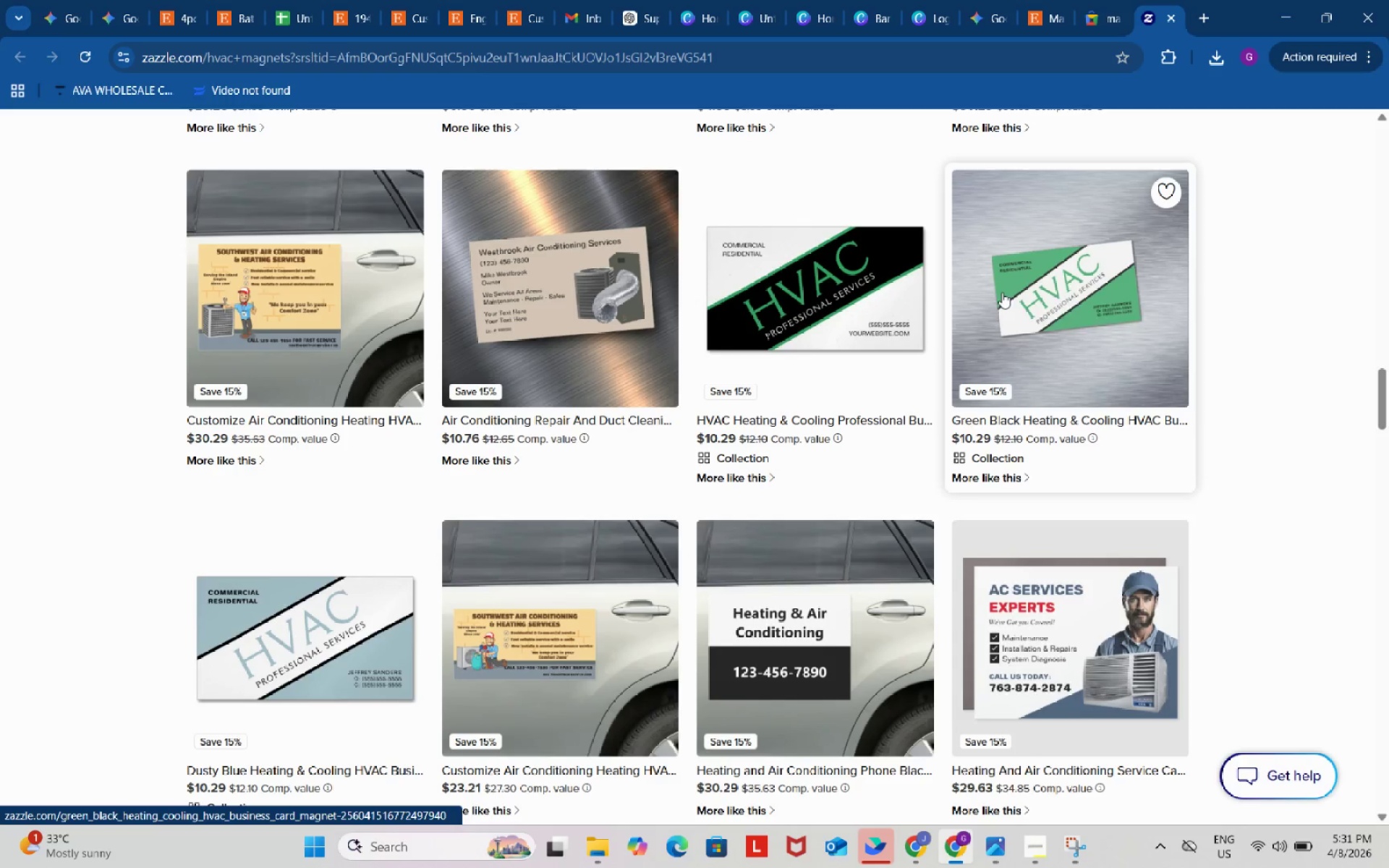 
scroll: coordinate [995, 282], scroll_direction: down, amount: 15.0
 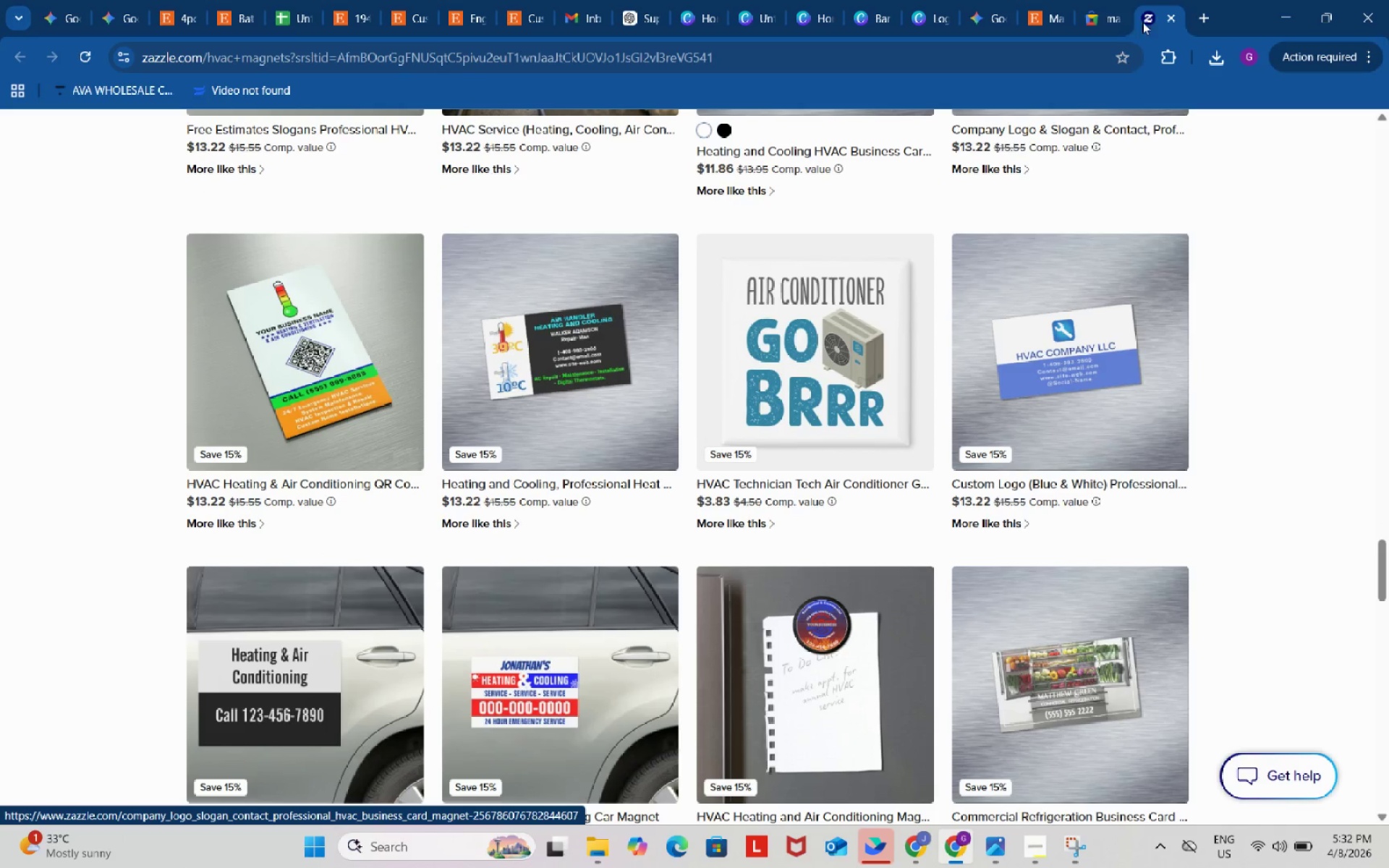 
left_click([1108, 0])
 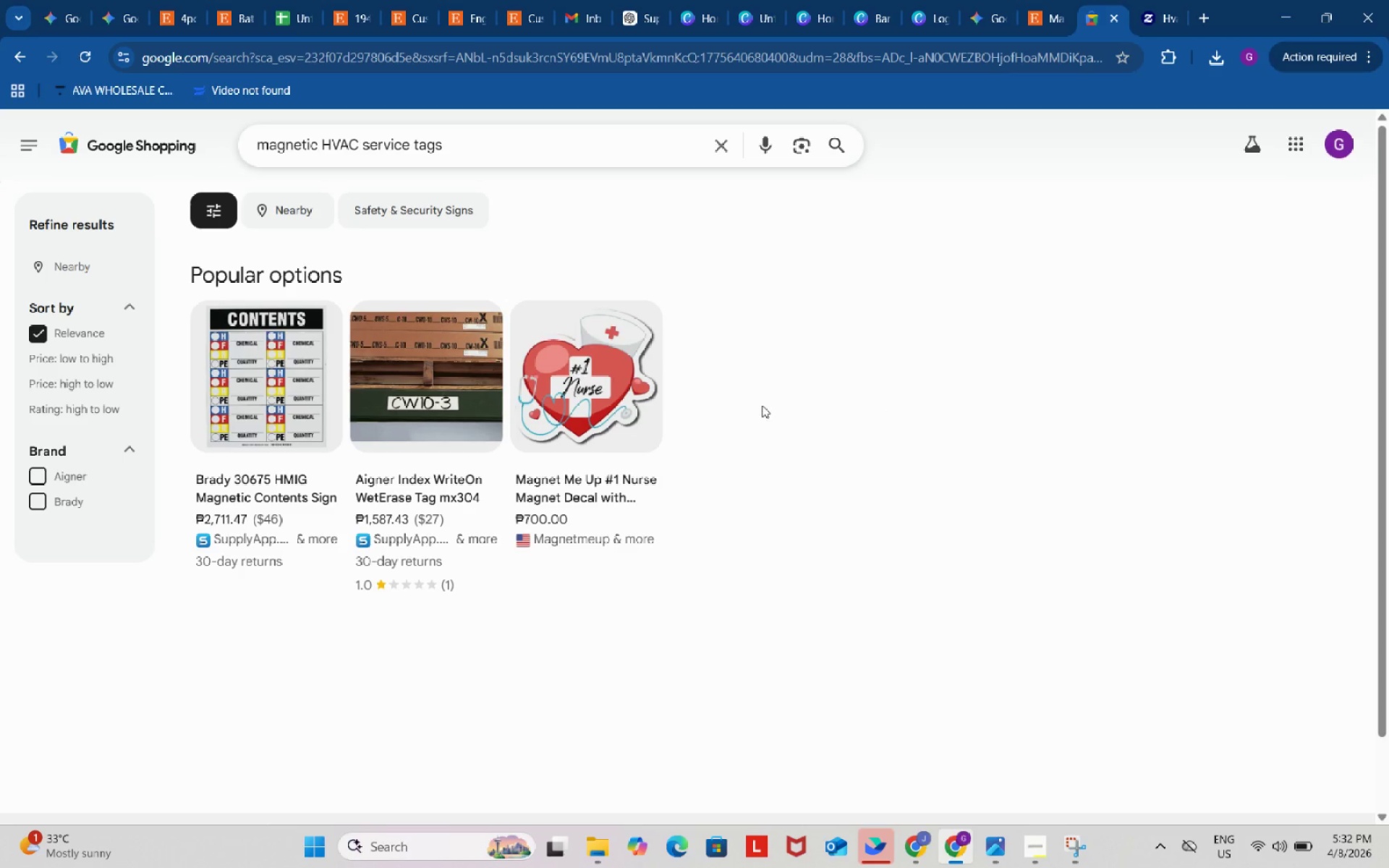 
scroll: coordinate [651, 404], scroll_direction: down, amount: 1.0
 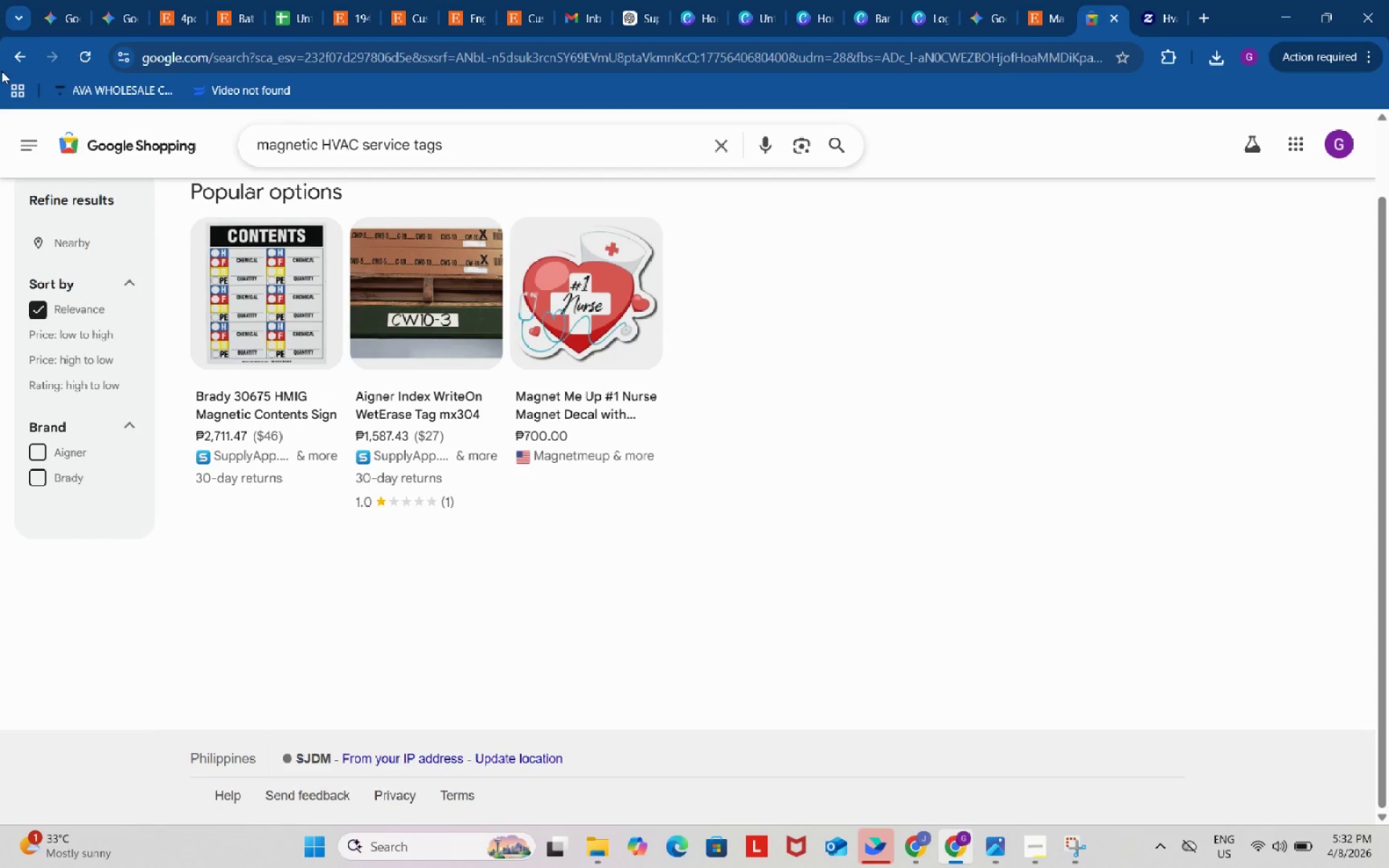 
left_click([2, 61])
 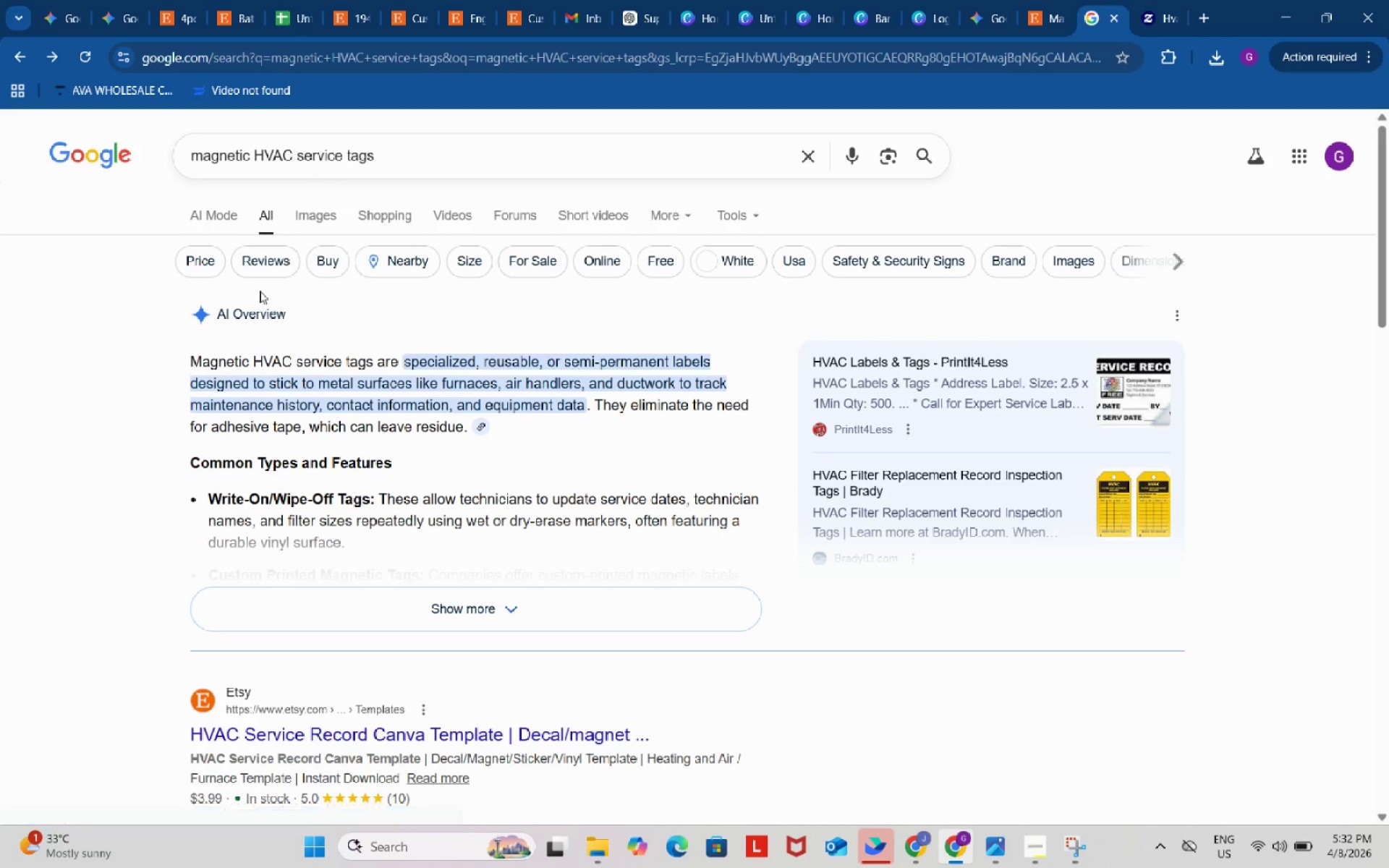 
scroll: coordinate [407, 448], scroll_direction: down, amount: 2.0
 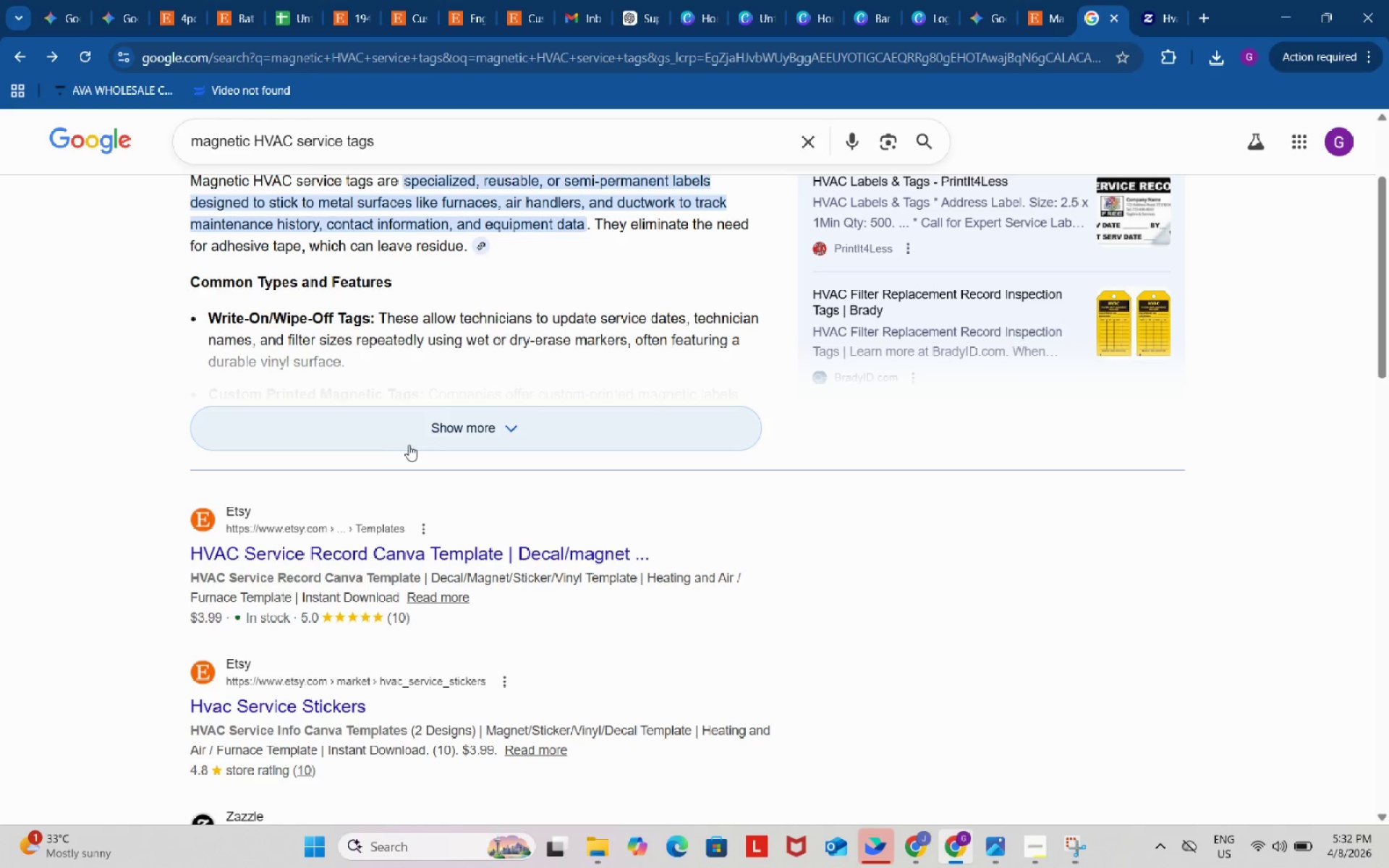 
left_click([409, 445])
 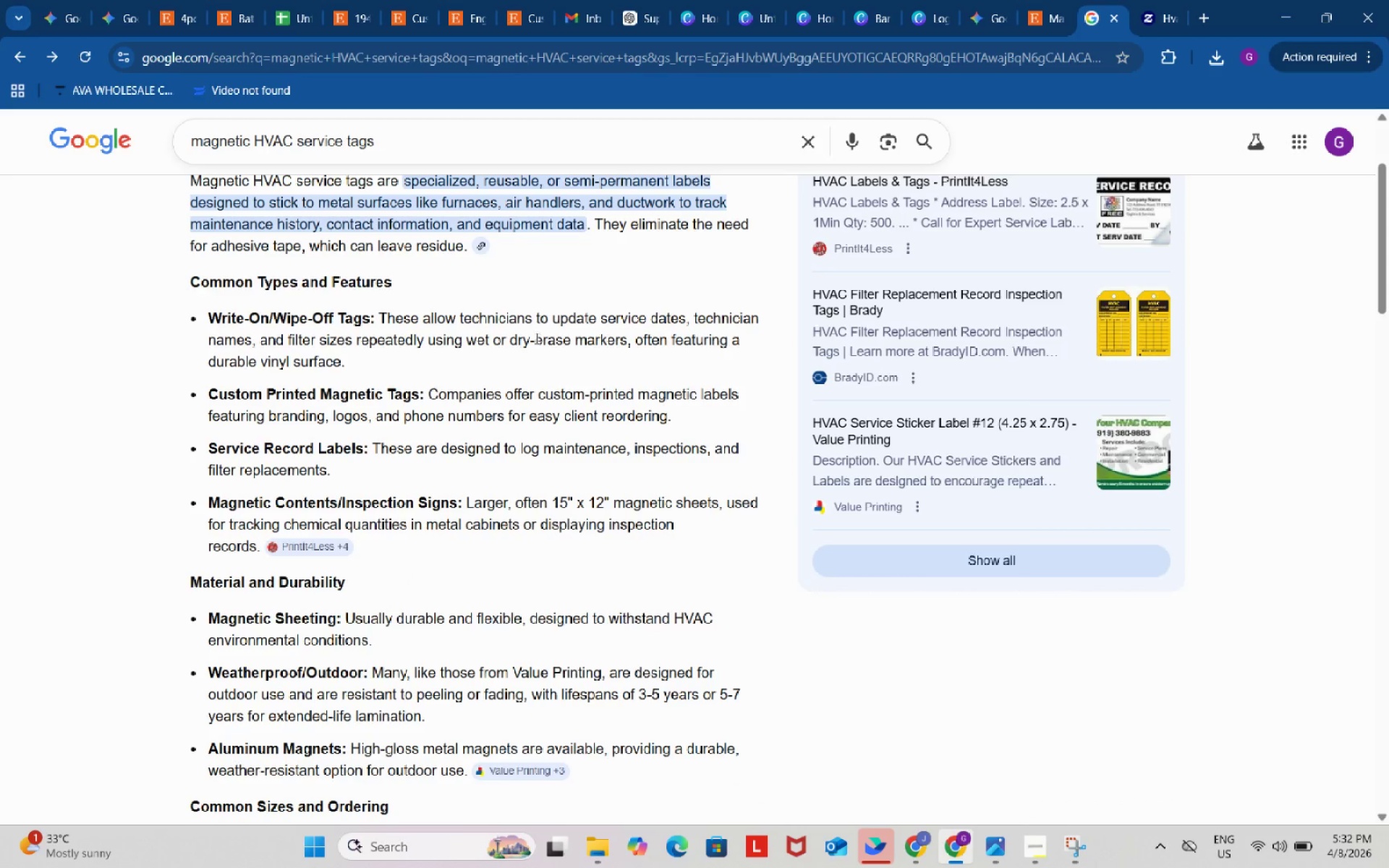 
wait(5.5)
 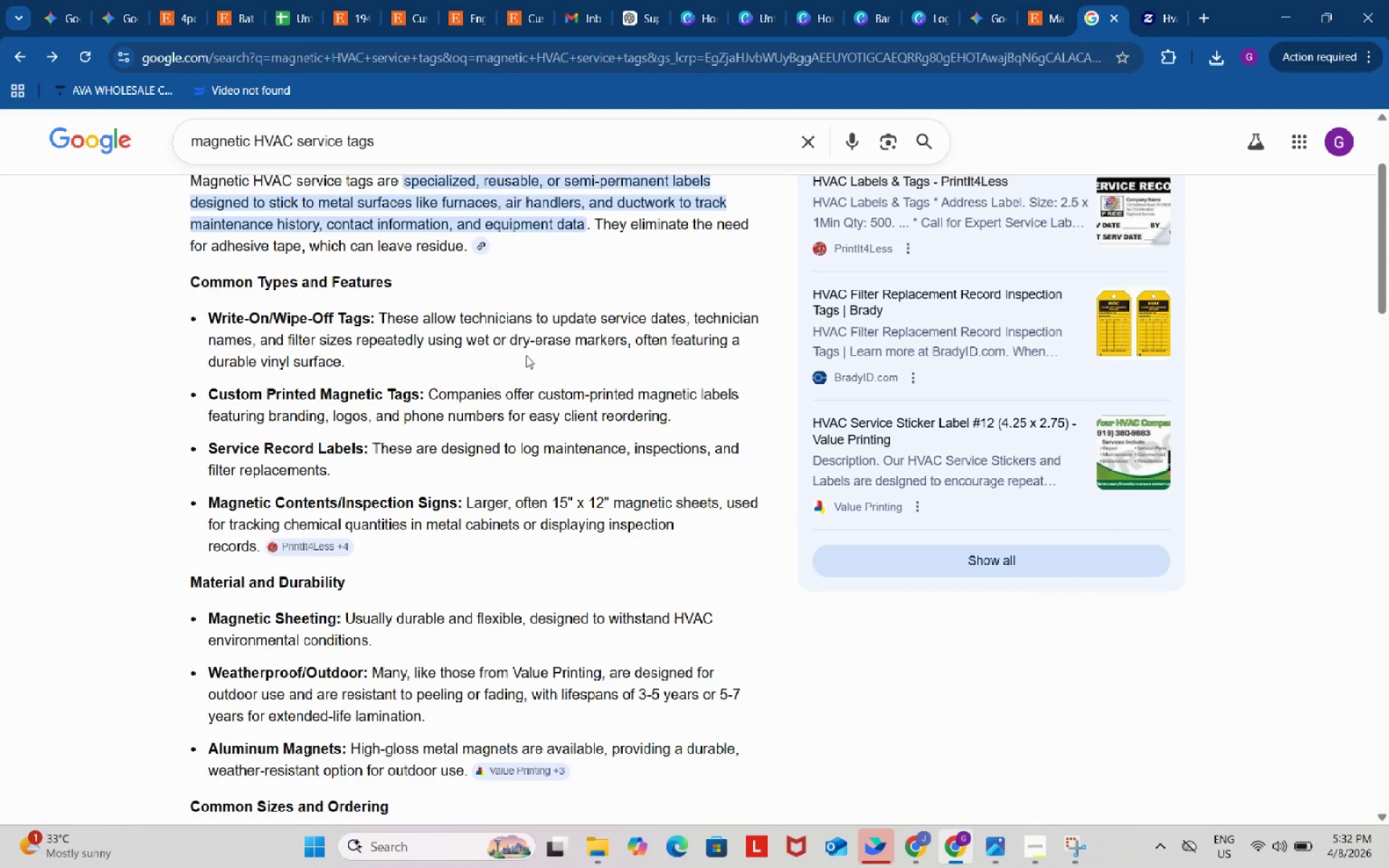 
scroll: coordinate [535, 335], scroll_direction: down, amount: 5.0
 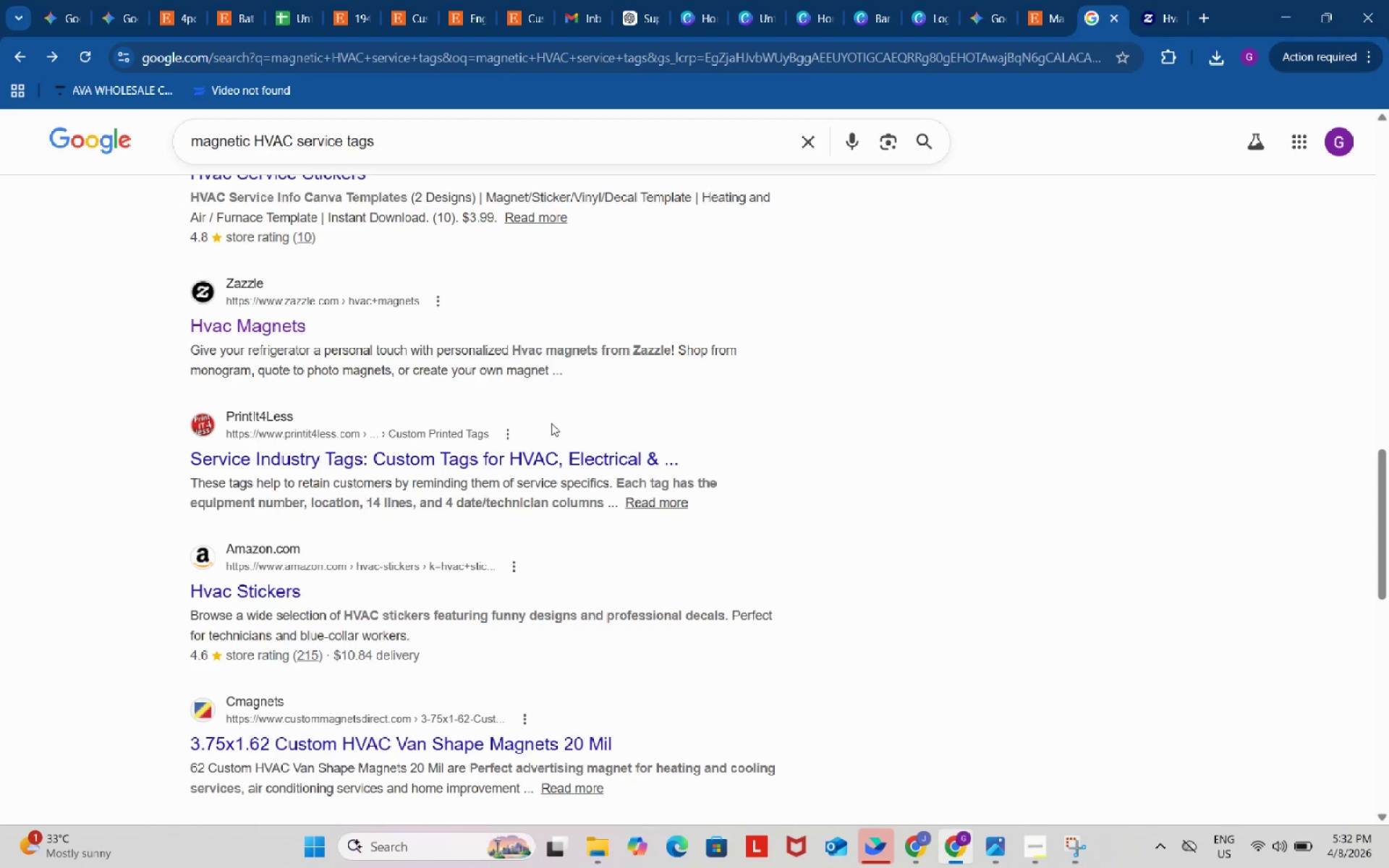 
right_click([545, 469])
 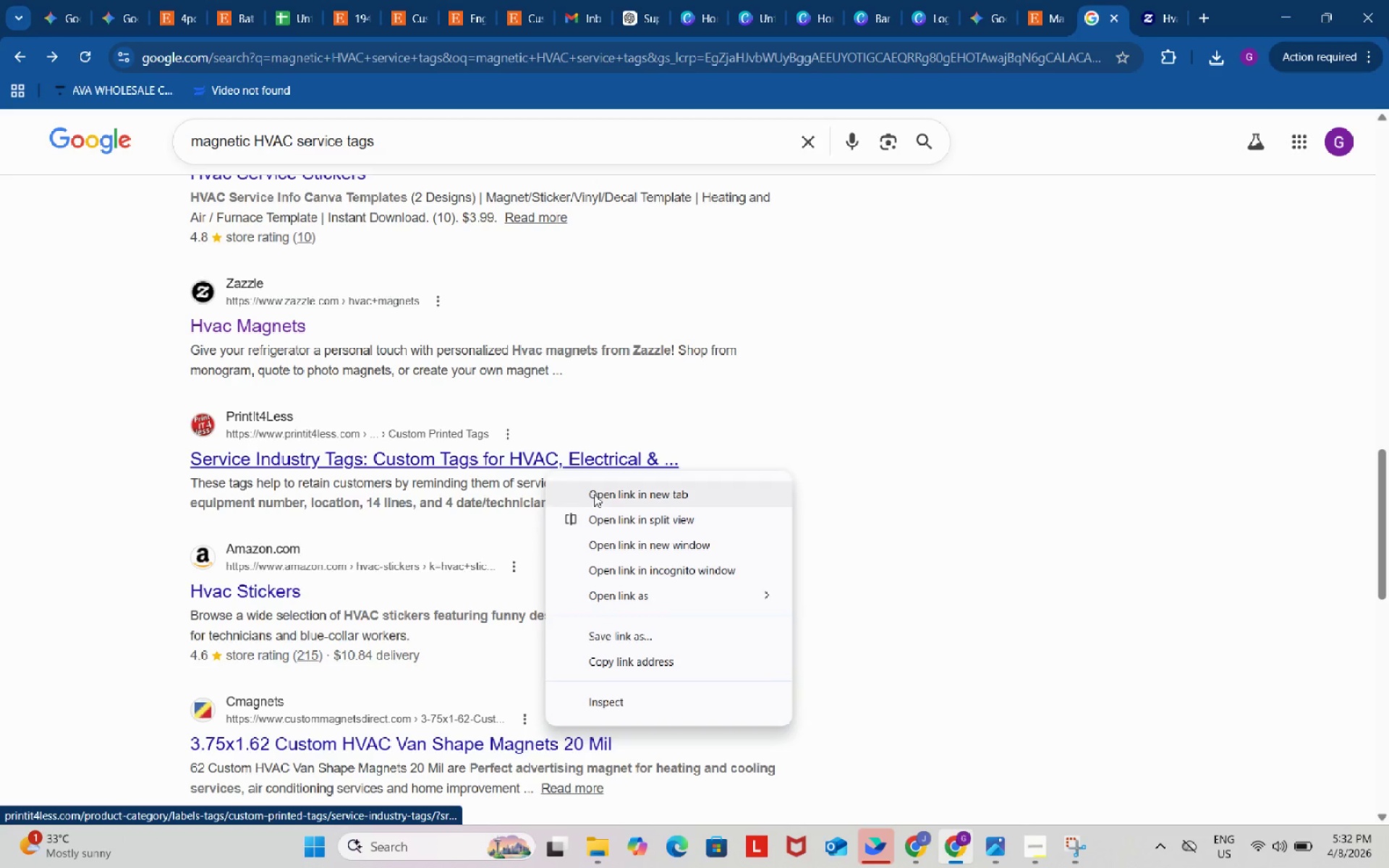 
left_click([597, 493])
 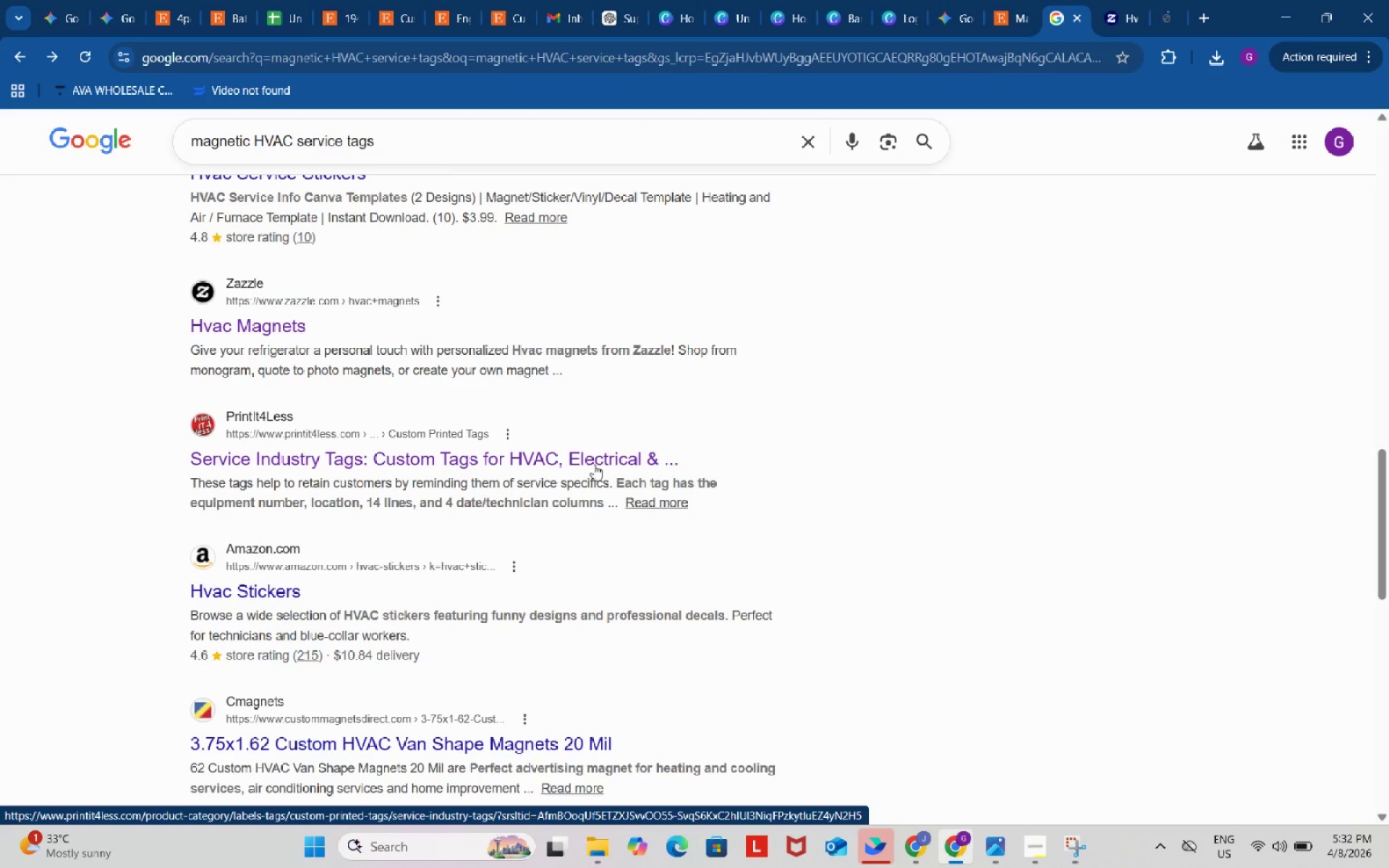 
scroll: coordinate [580, 411], scroll_direction: down, amount: 13.0
 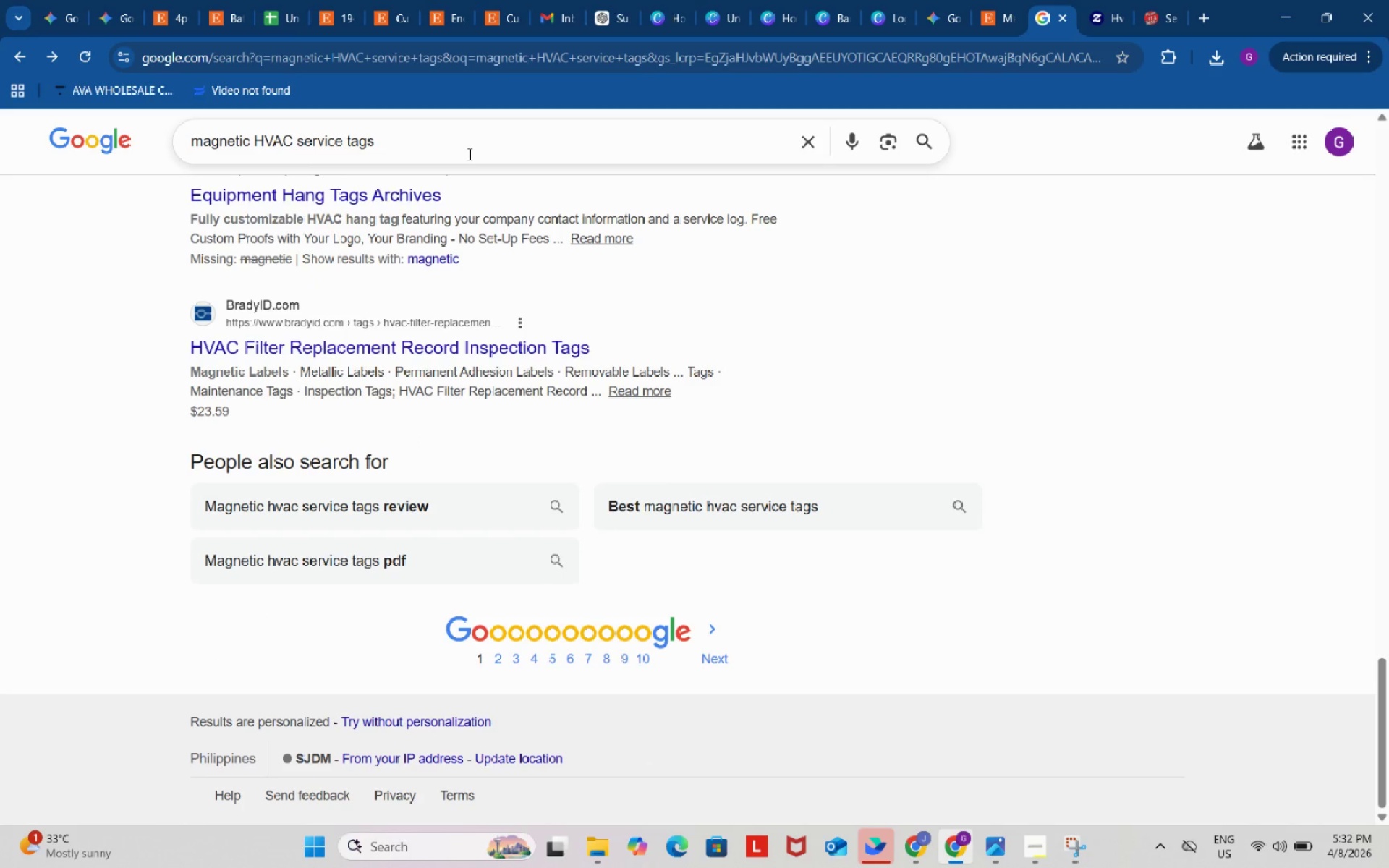 
left_click([461, 141])
 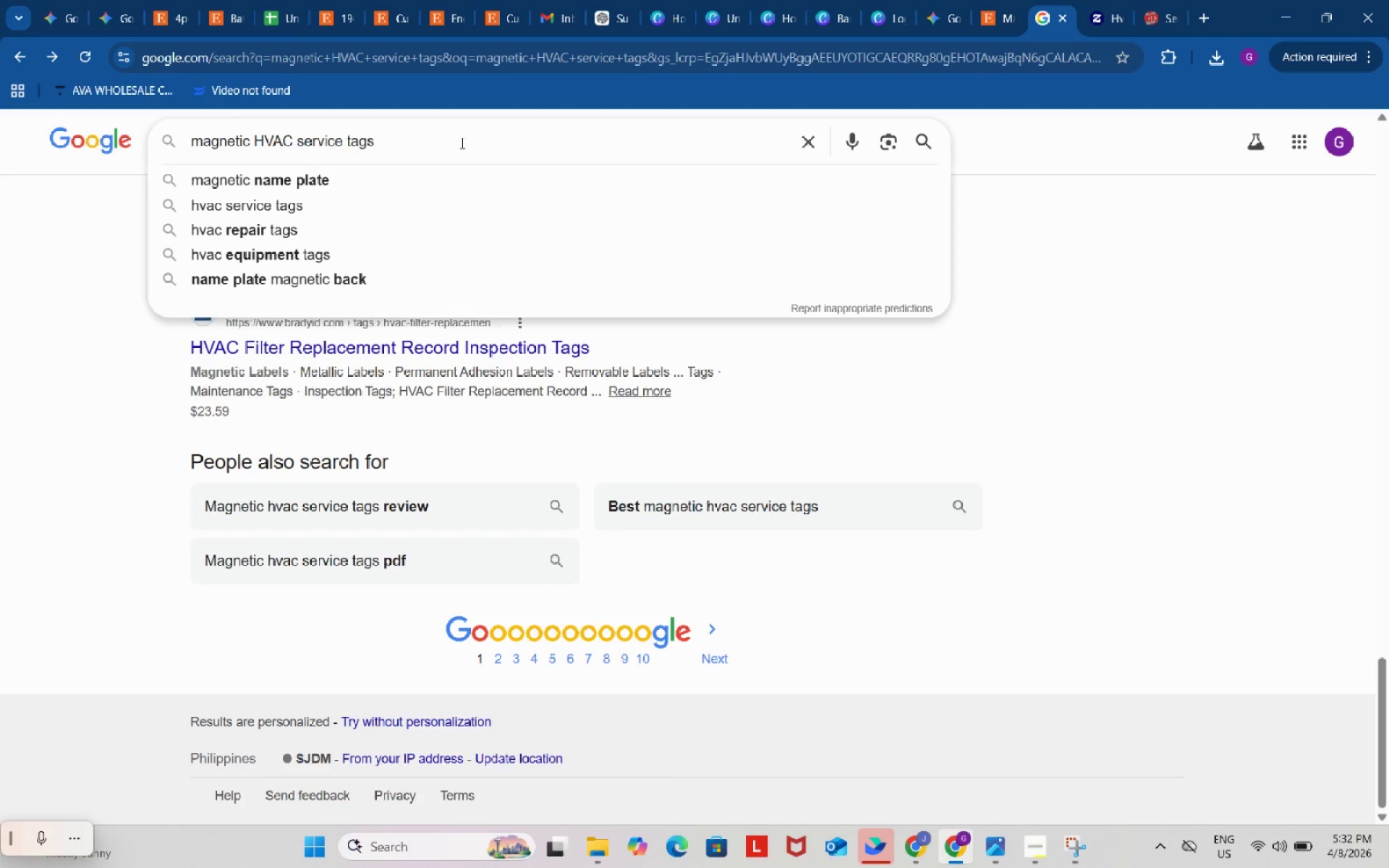 
type( sample)
 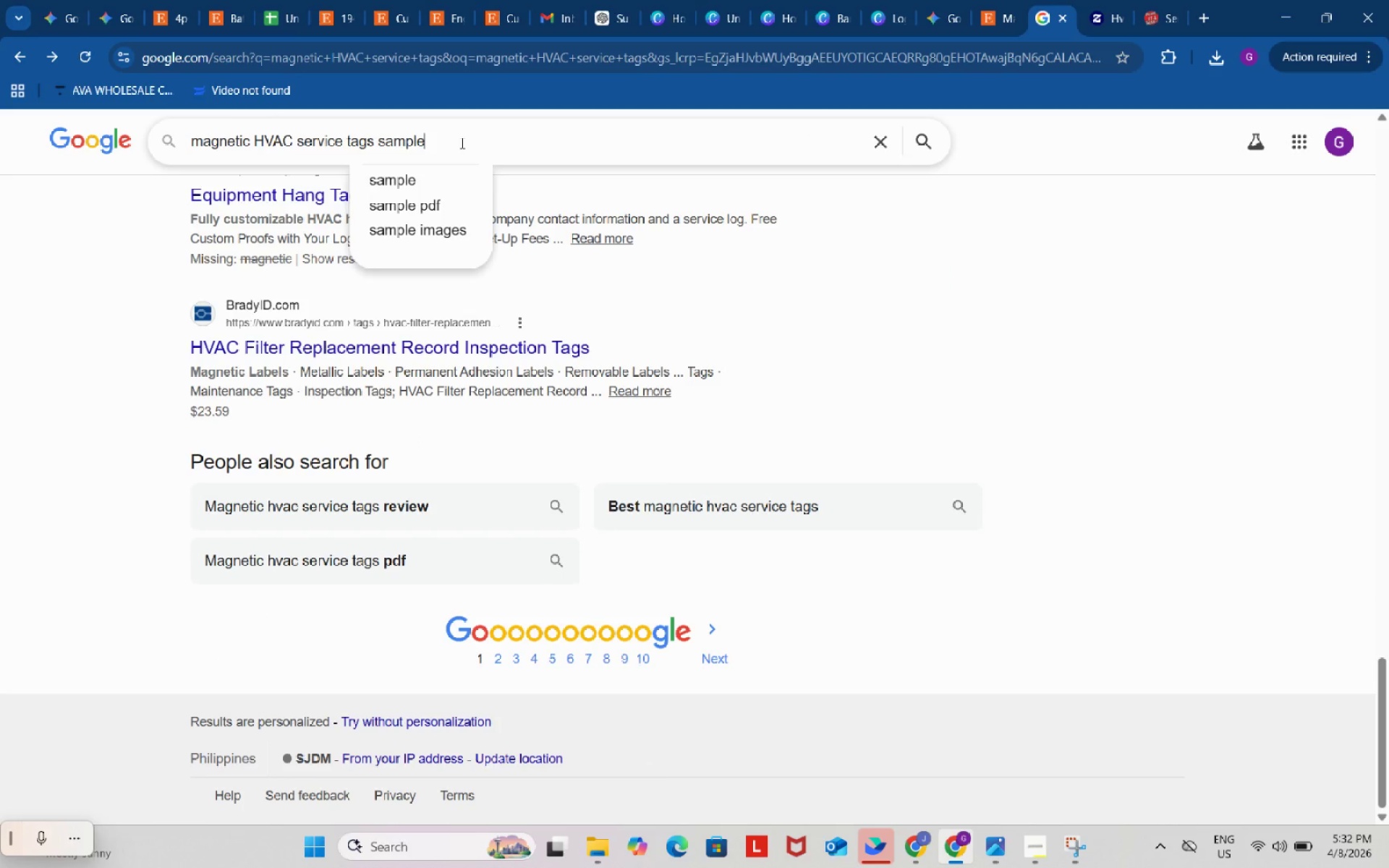 
key(Enter)
 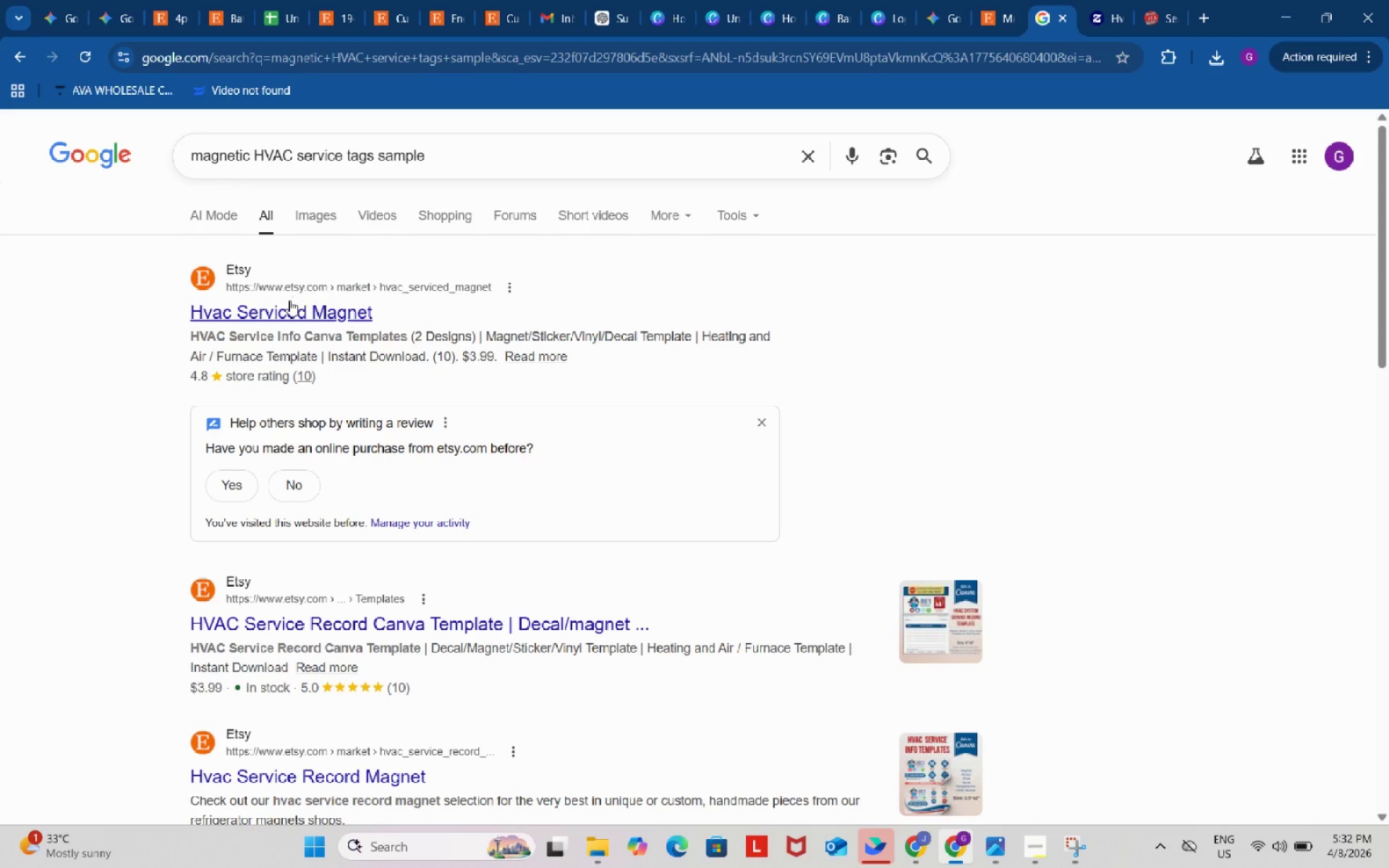 
left_click([289, 317])
 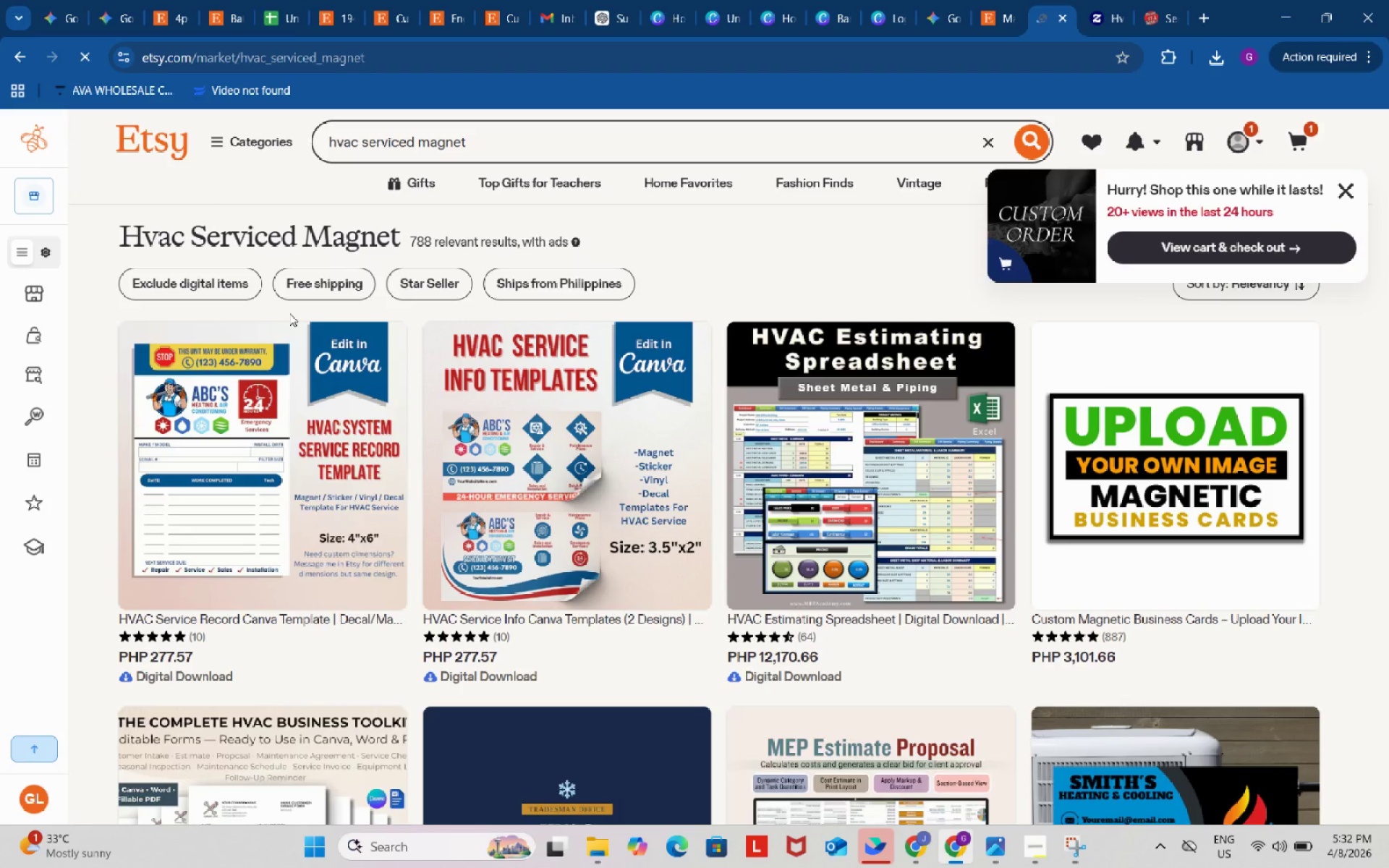 
wait(5.33)
 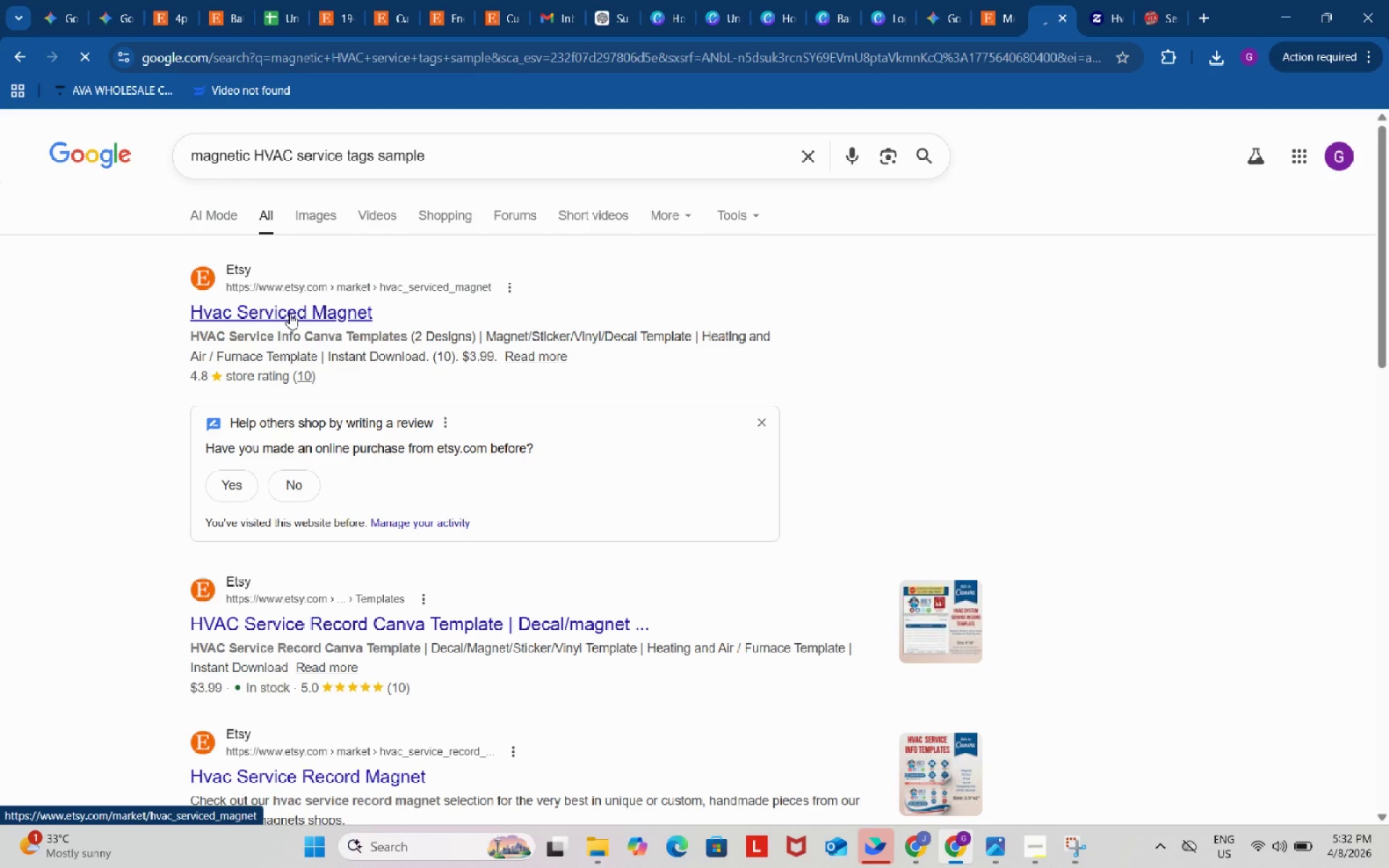 
scroll: coordinate [863, 624], scroll_direction: down, amount: 22.0
 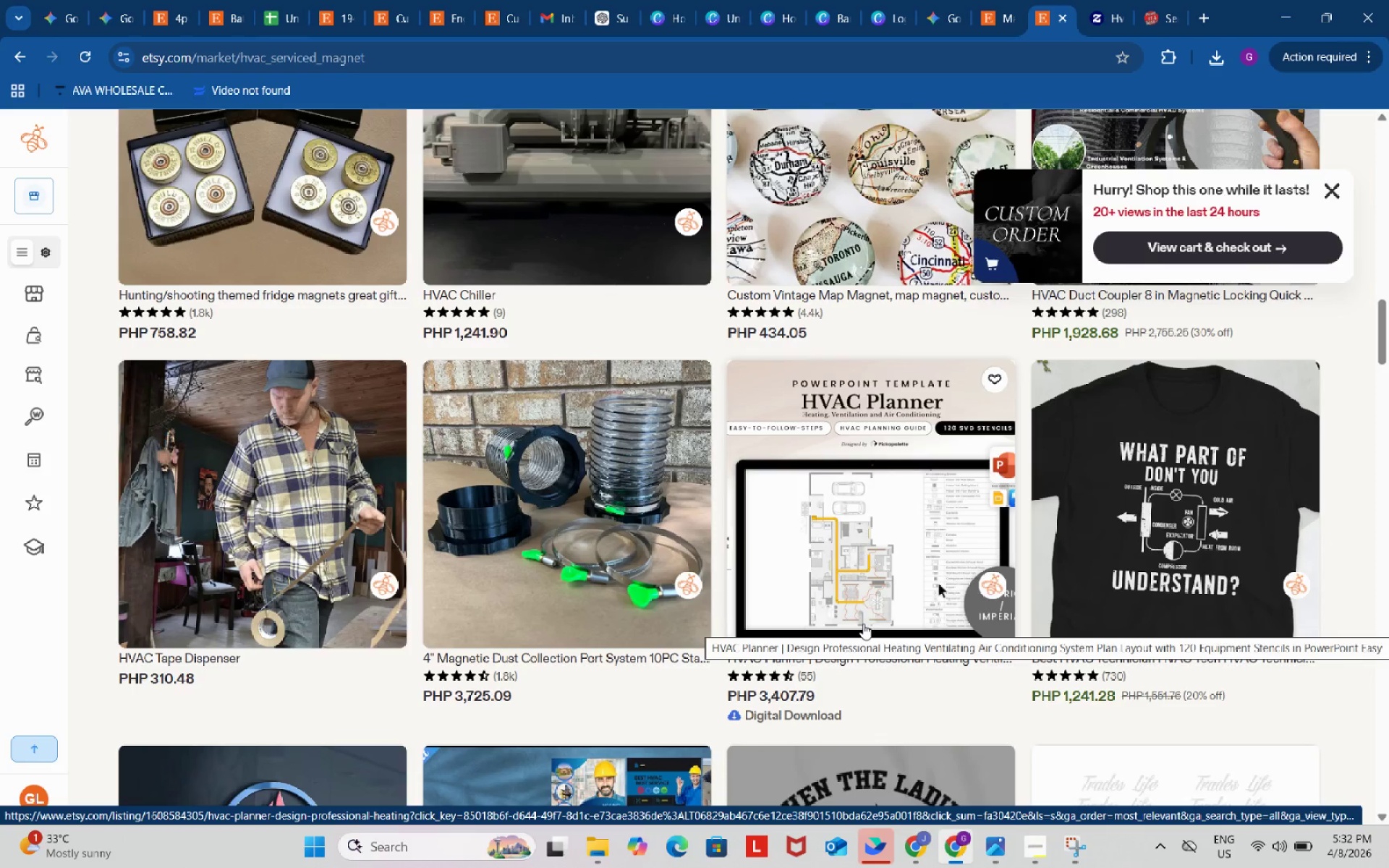 
scroll: coordinate [863, 624], scroll_direction: down, amount: 17.0
 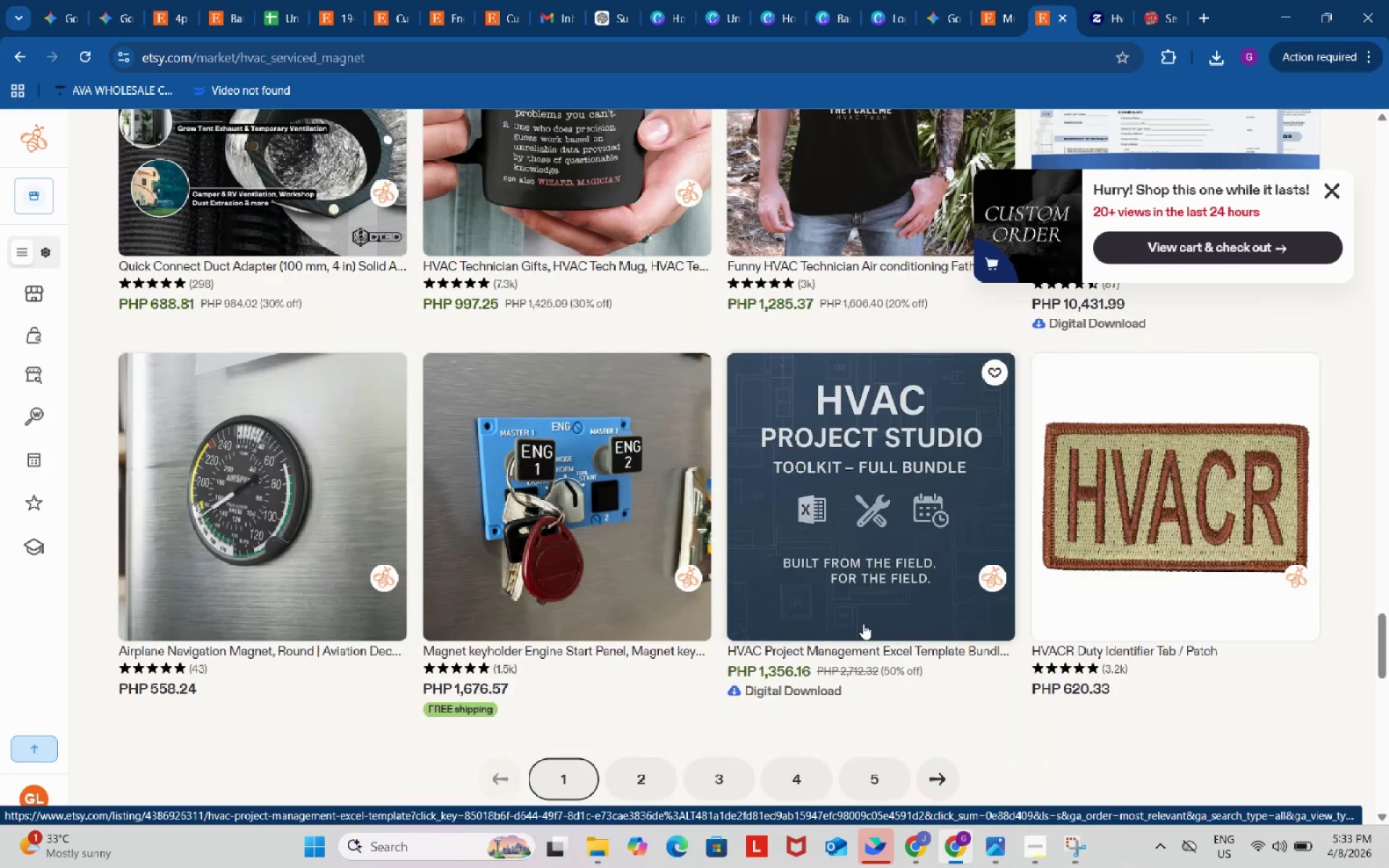 
left_click([1106, 0])
 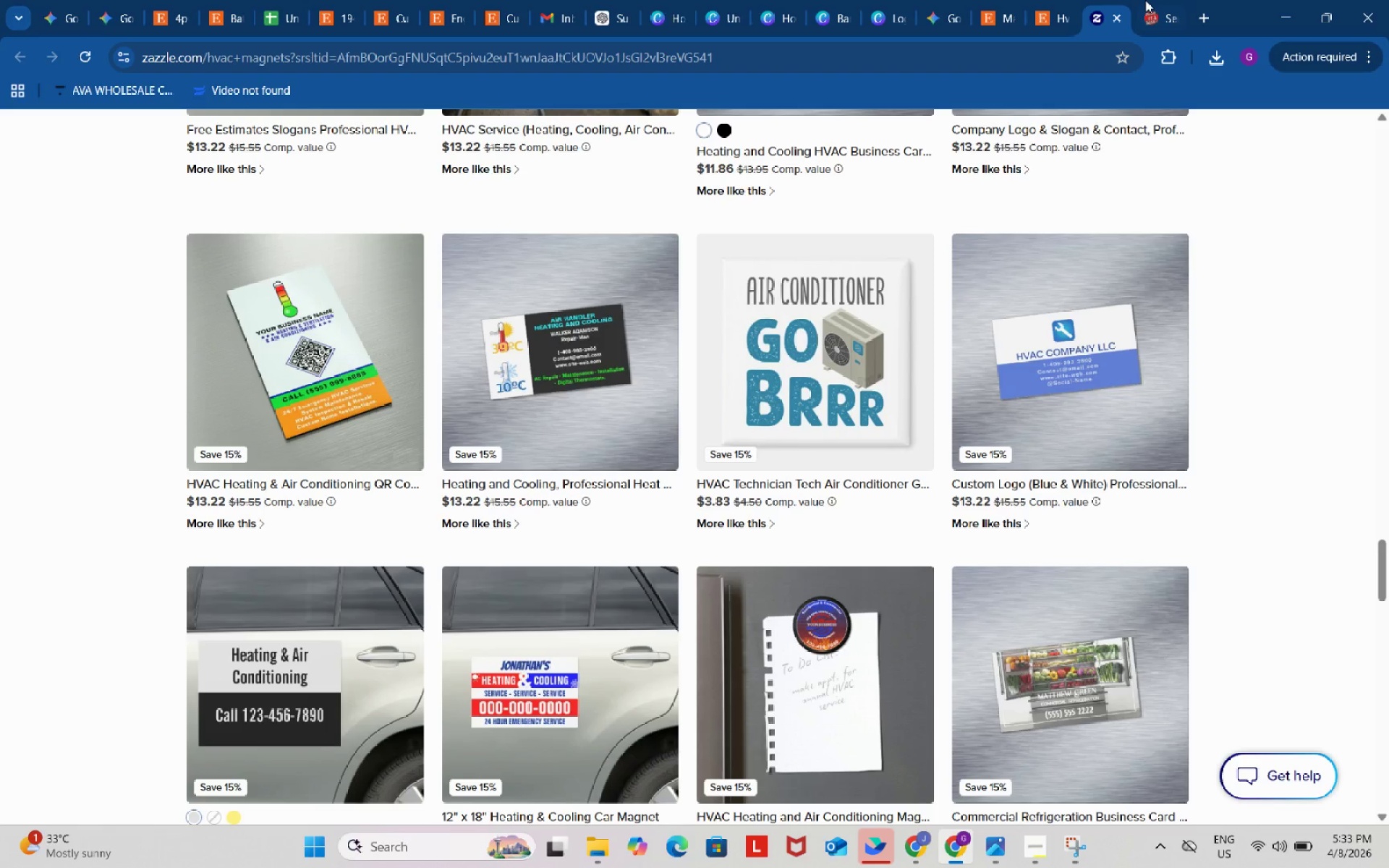 
left_click([1145, 0])
 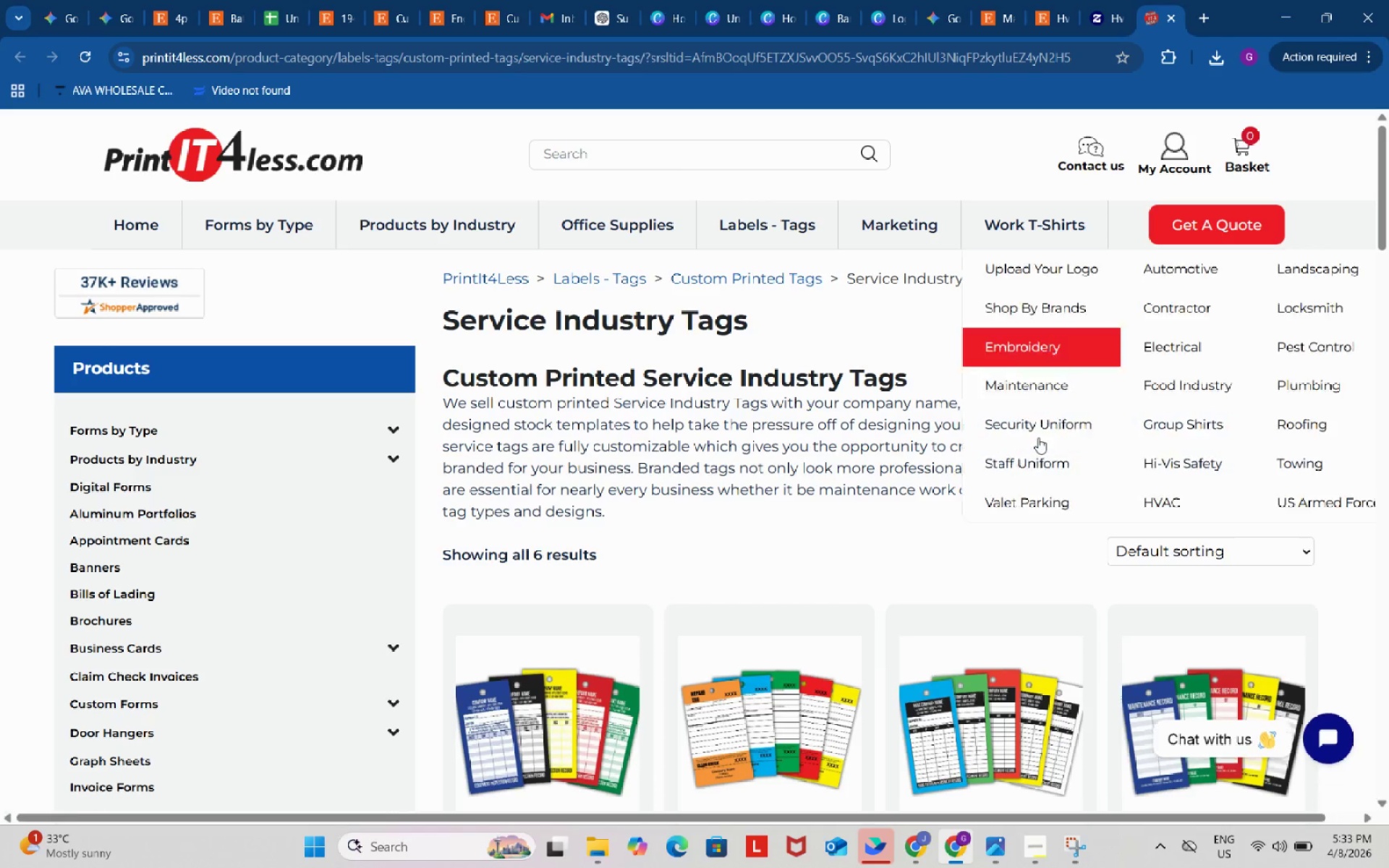 
scroll: coordinate [993, 582], scroll_direction: down, amount: 4.0